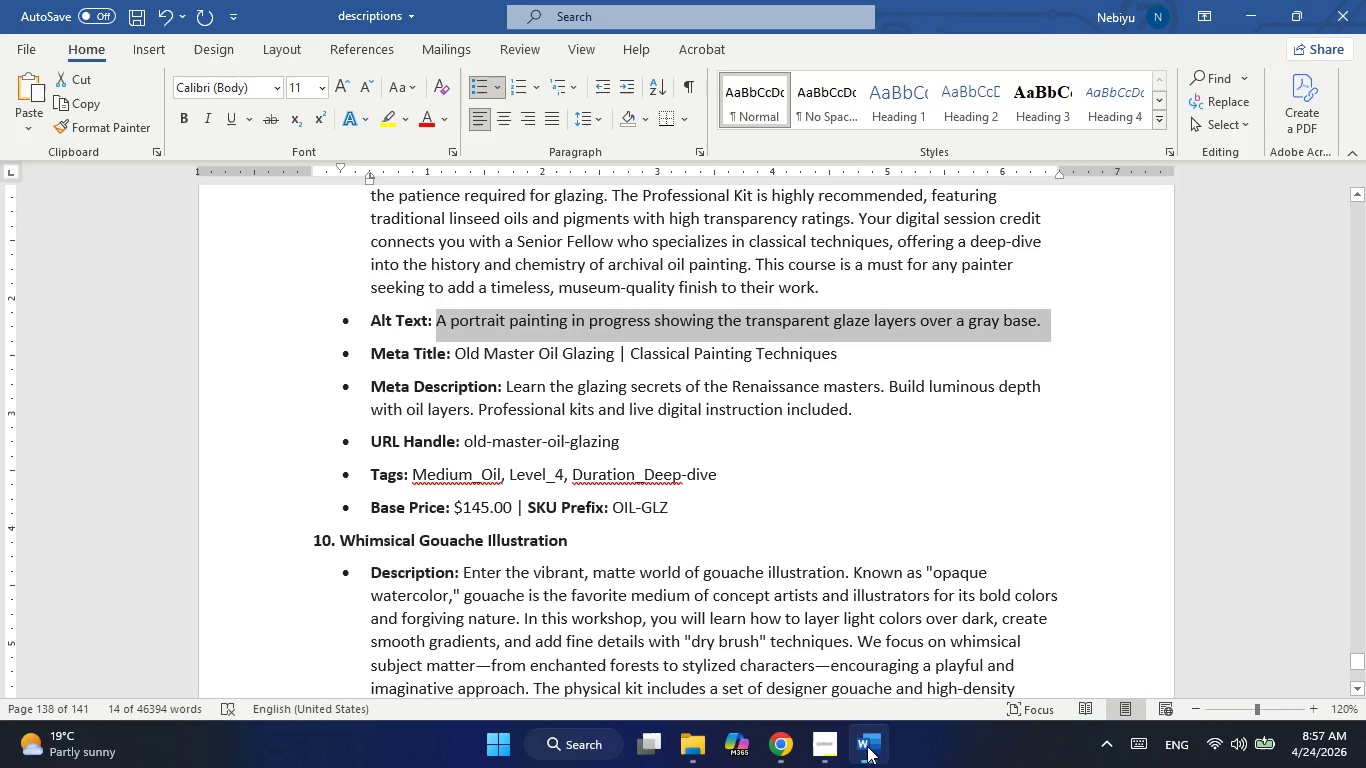 
left_click([867, 746])
 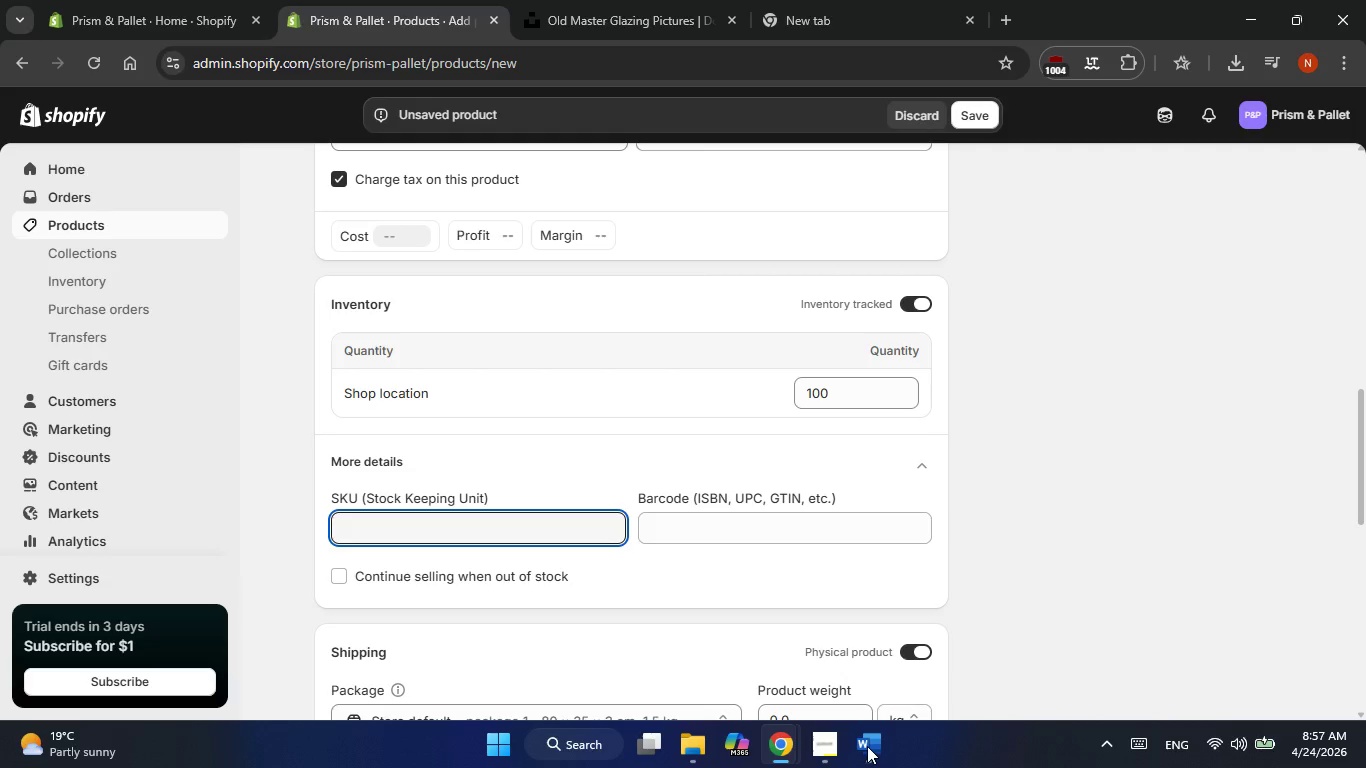 
left_click([867, 746])
 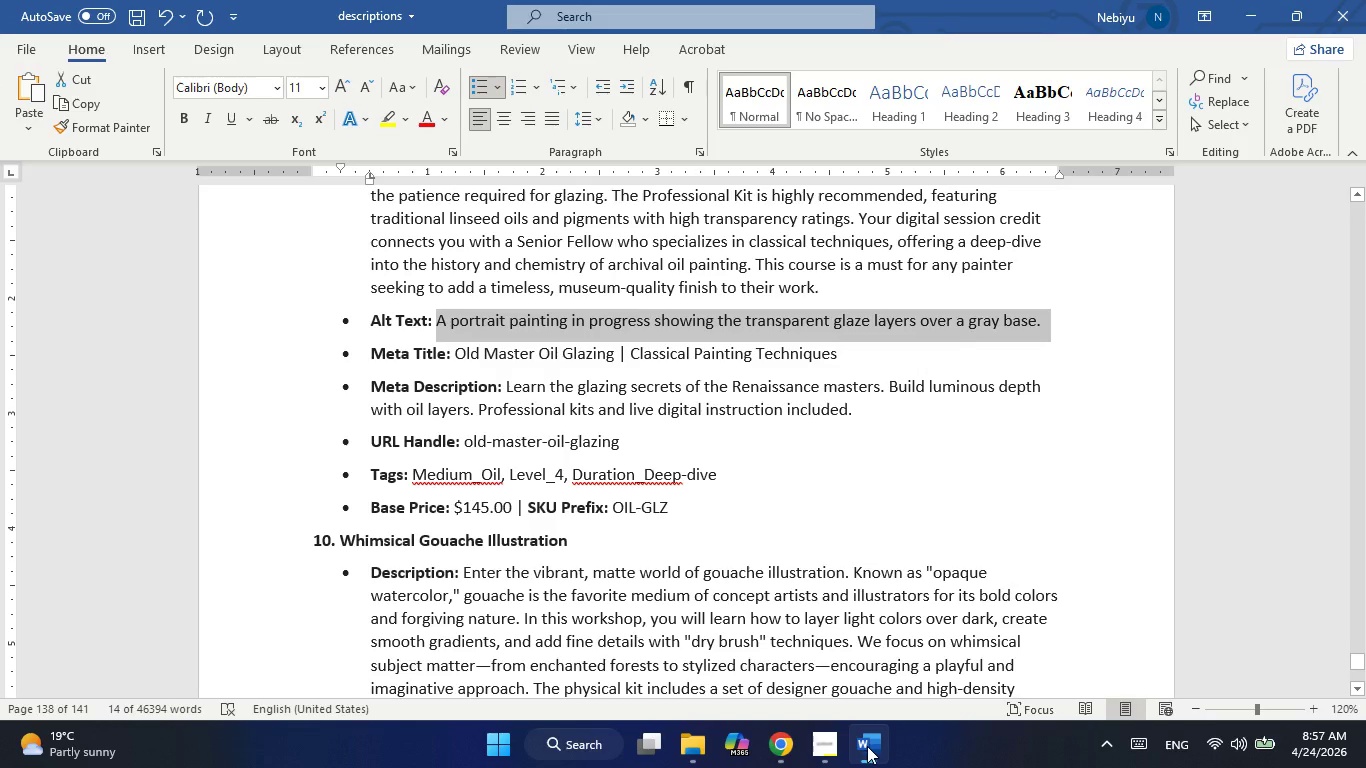 
left_click([867, 746])
 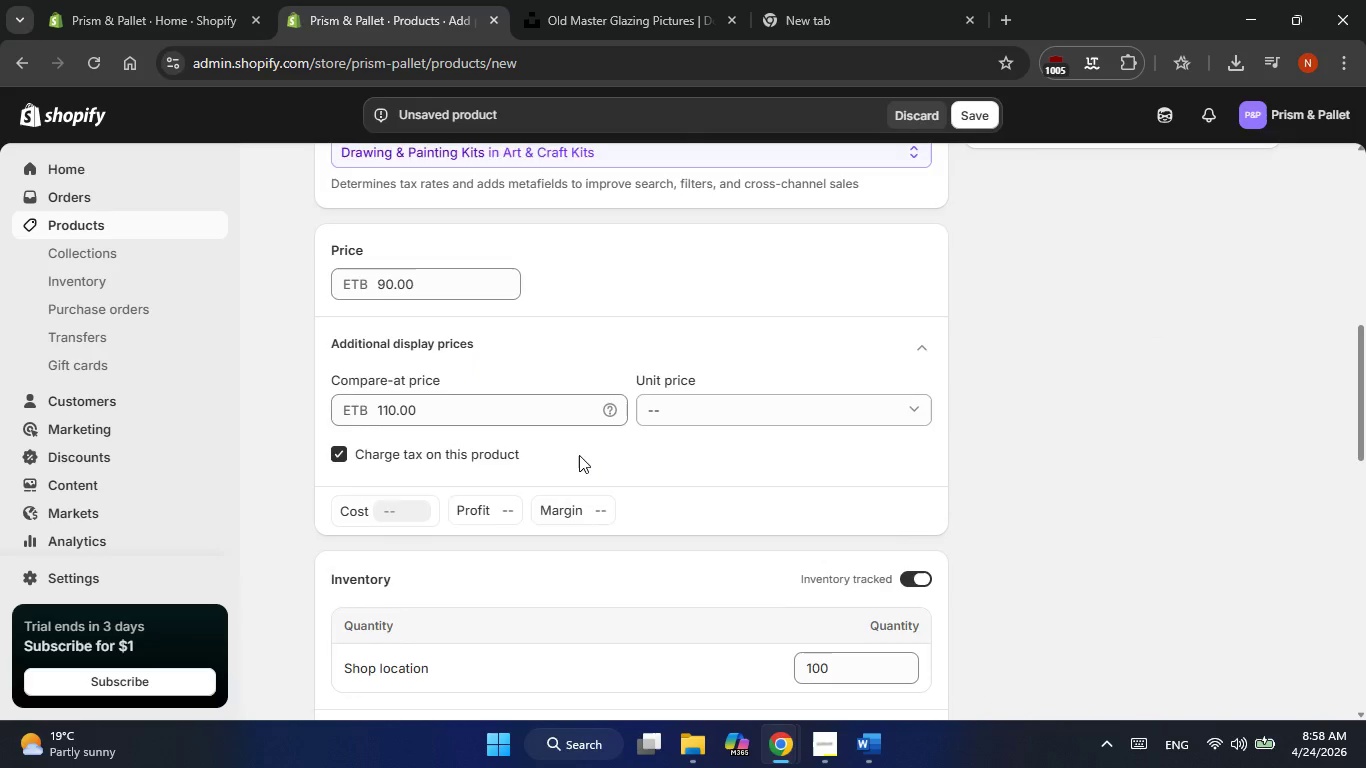 
wait(38.81)
 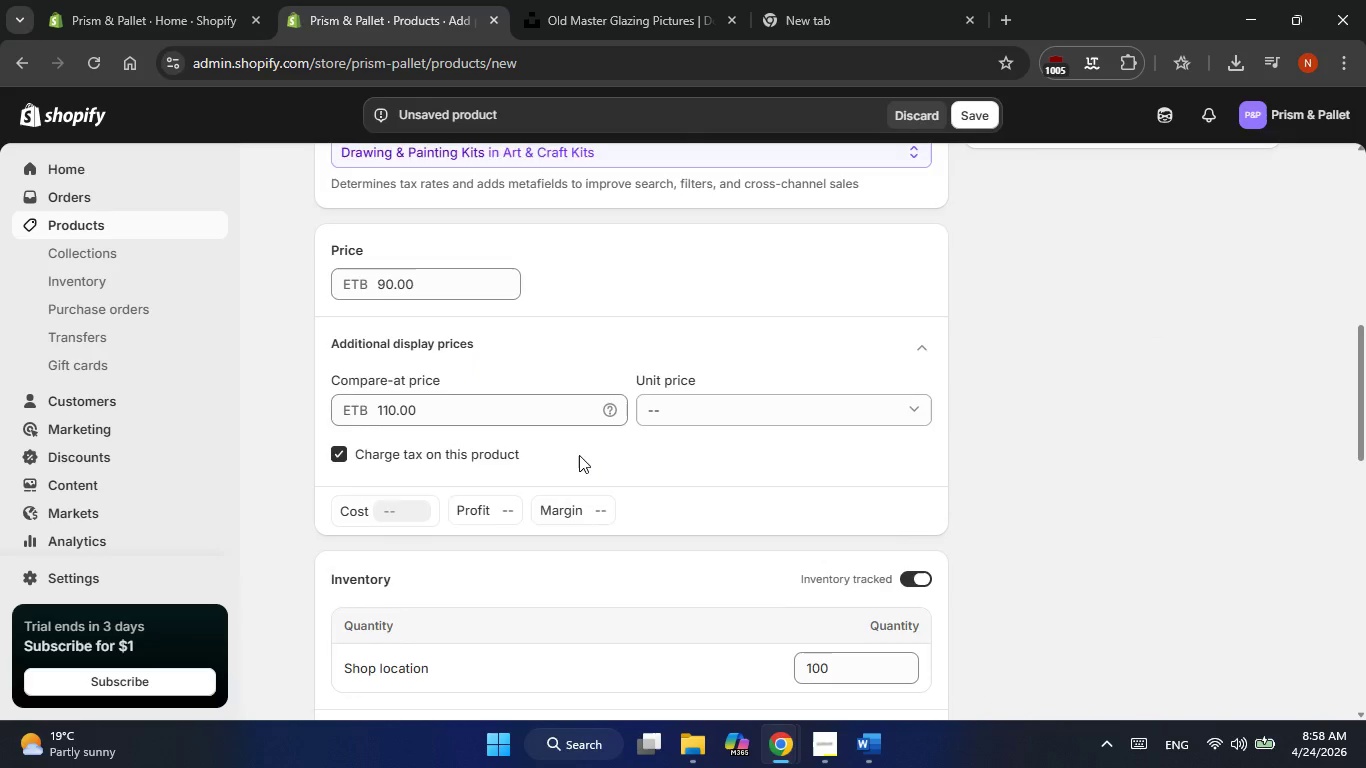 
type(OIL-GLZ-DIG-WKD-)
 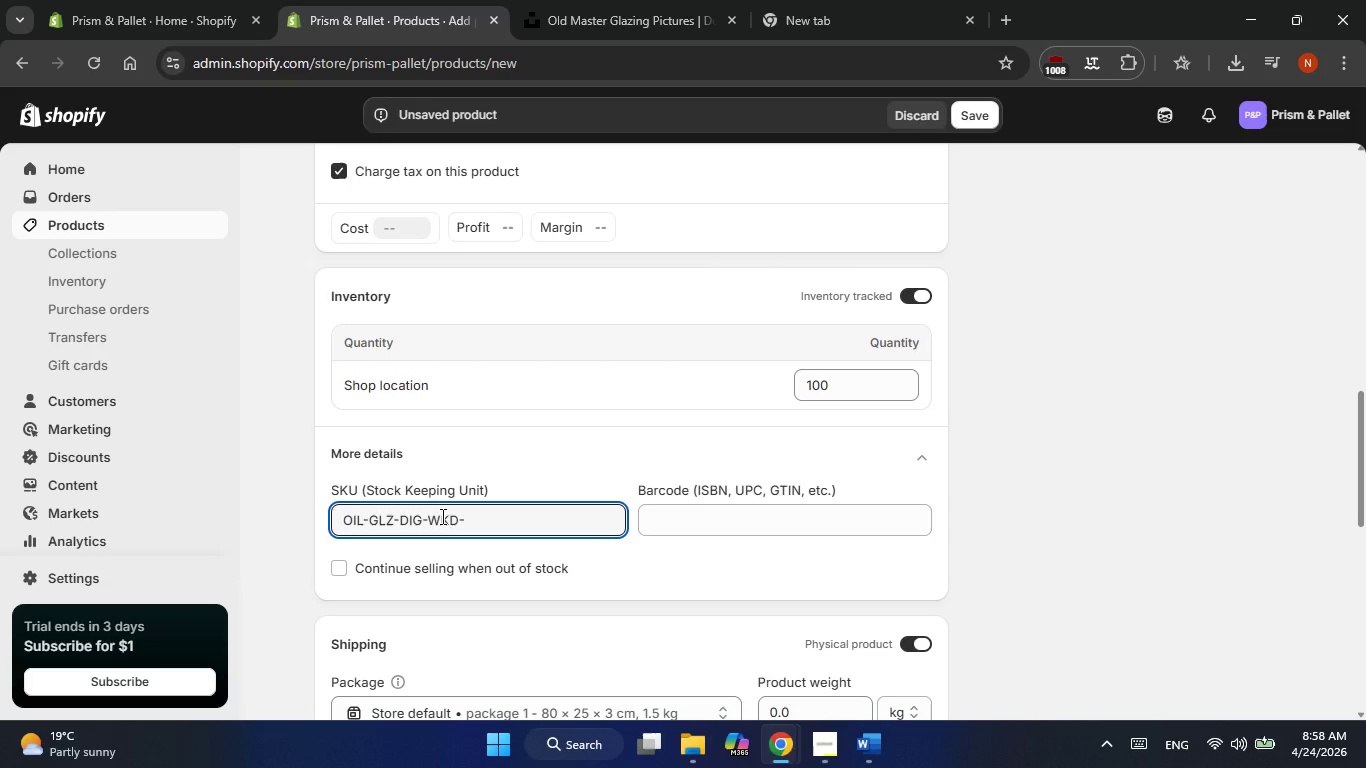 
type(SNR)
 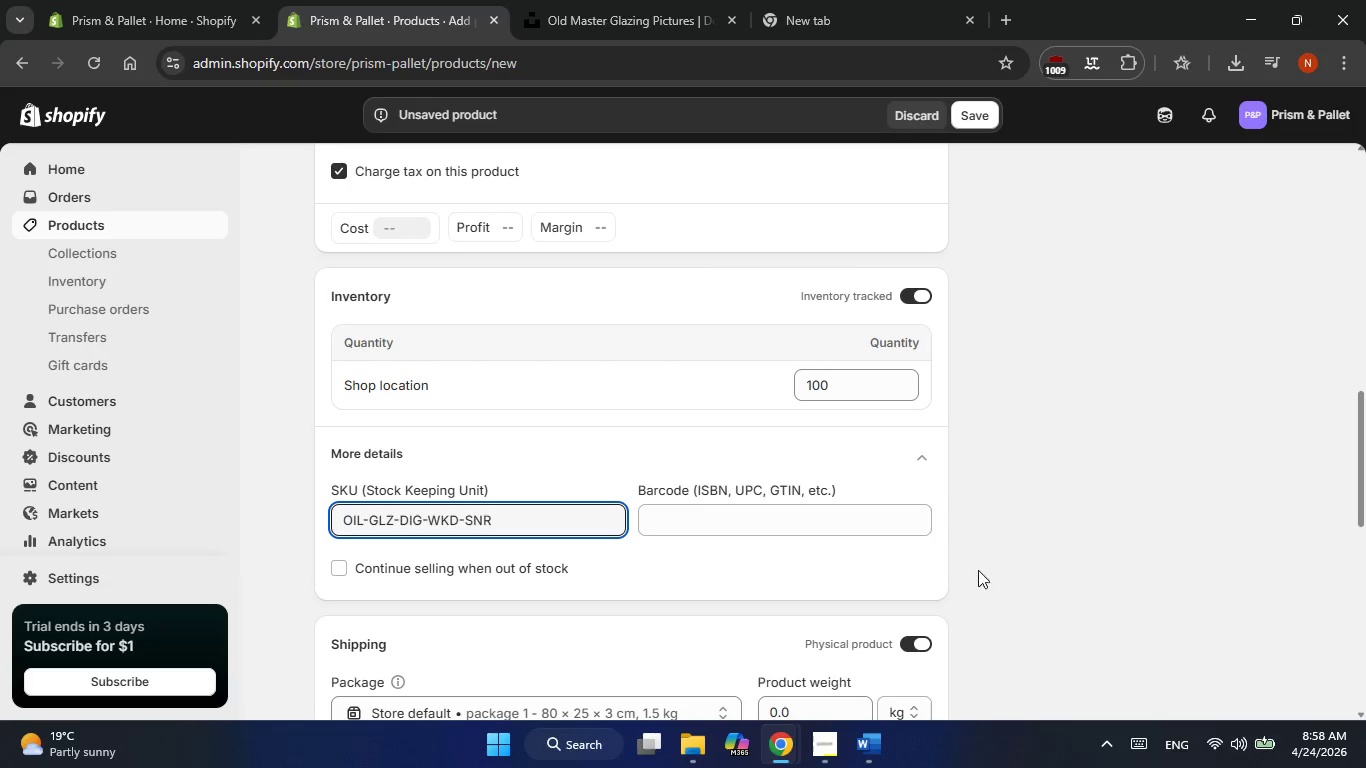 
left_click([1077, 582])
 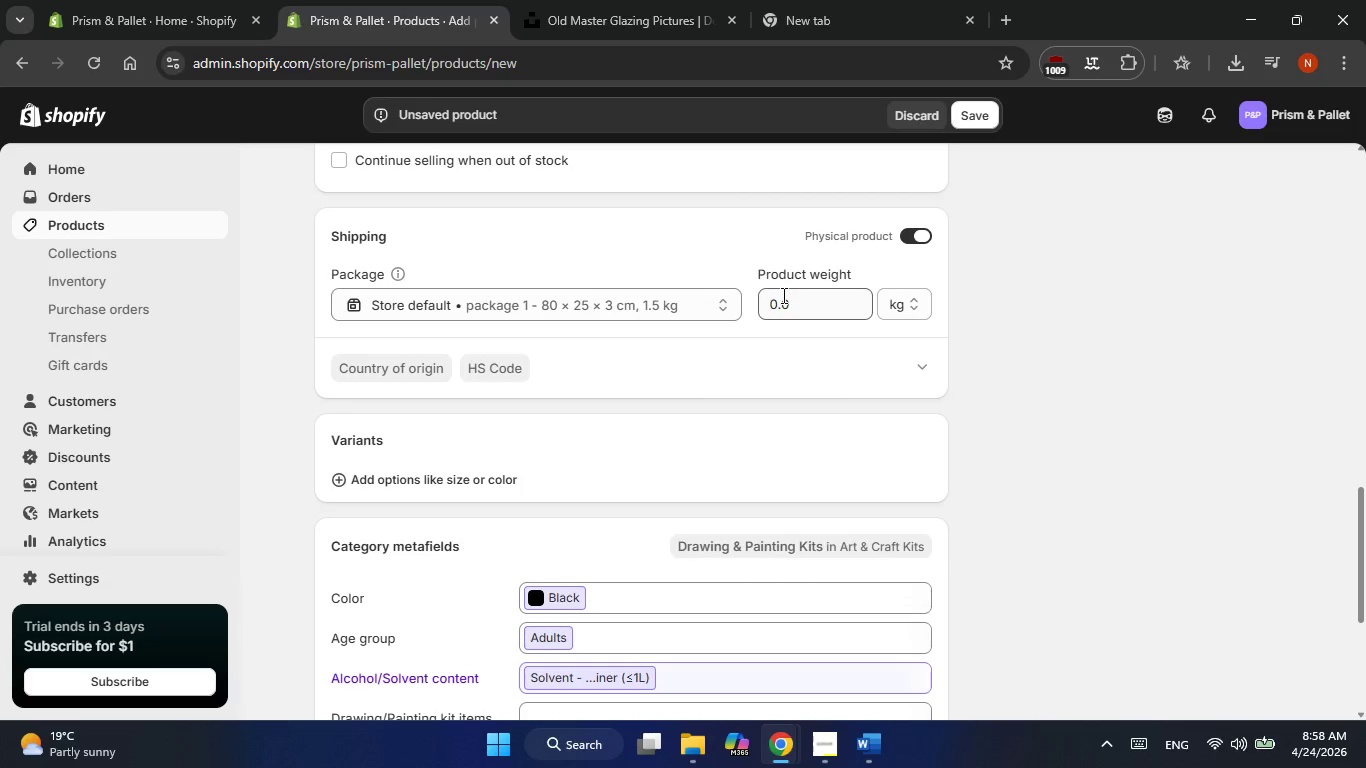 
double_click([782, 295])
 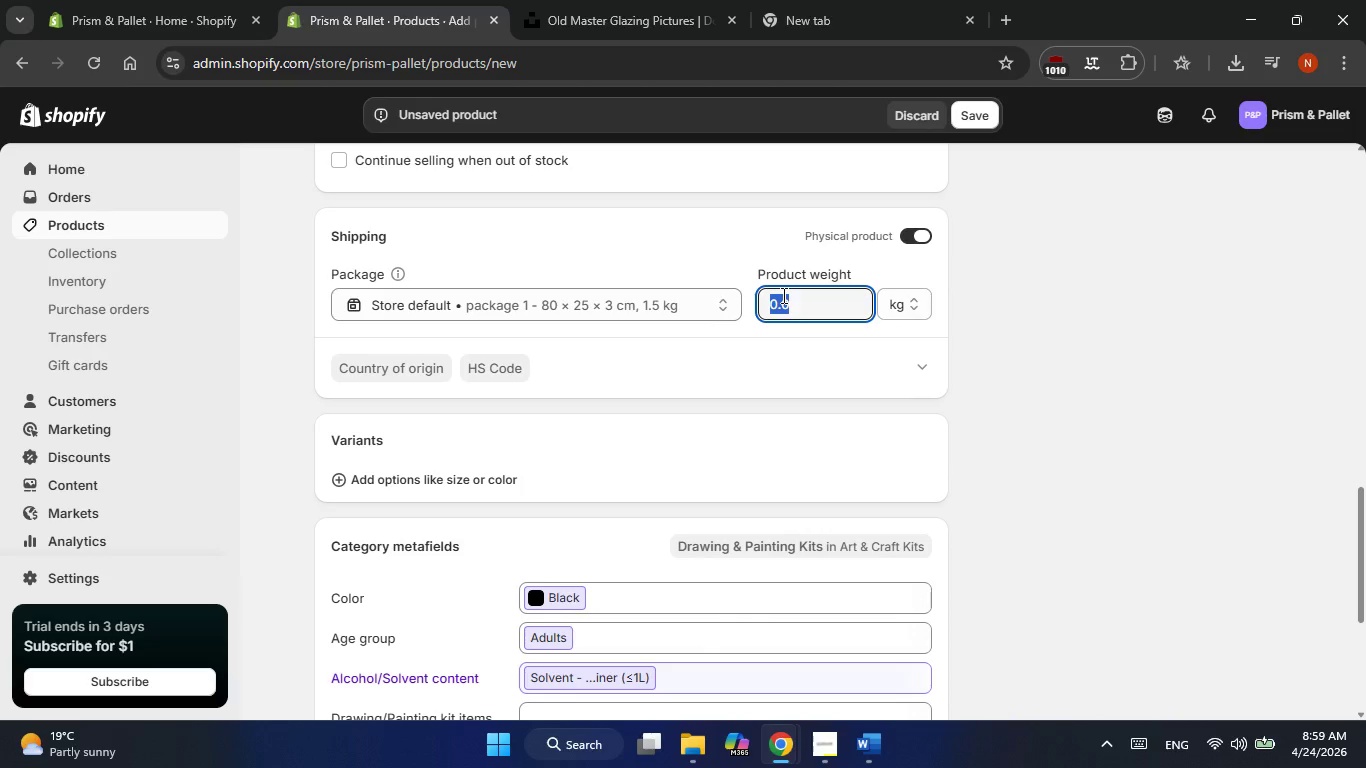 
wait(11.53)
 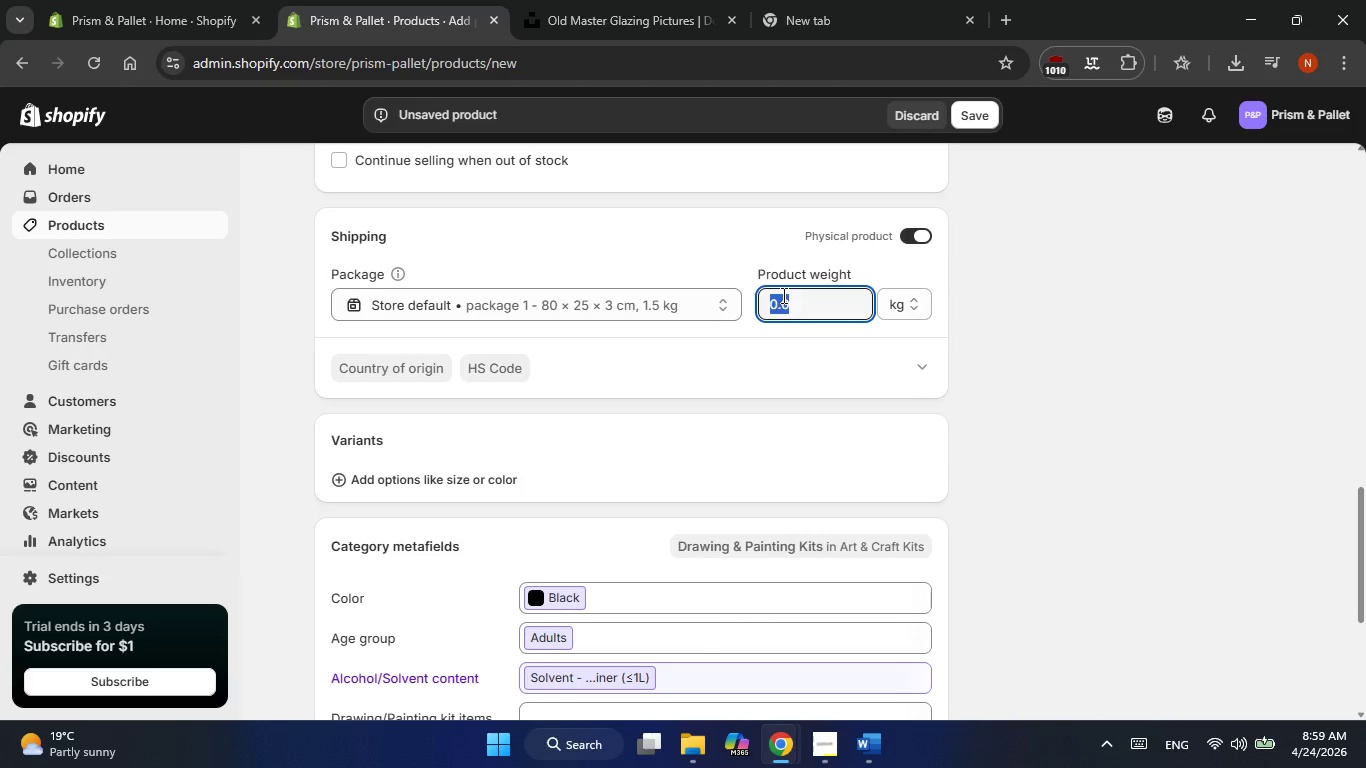 
key(Numpad1)
 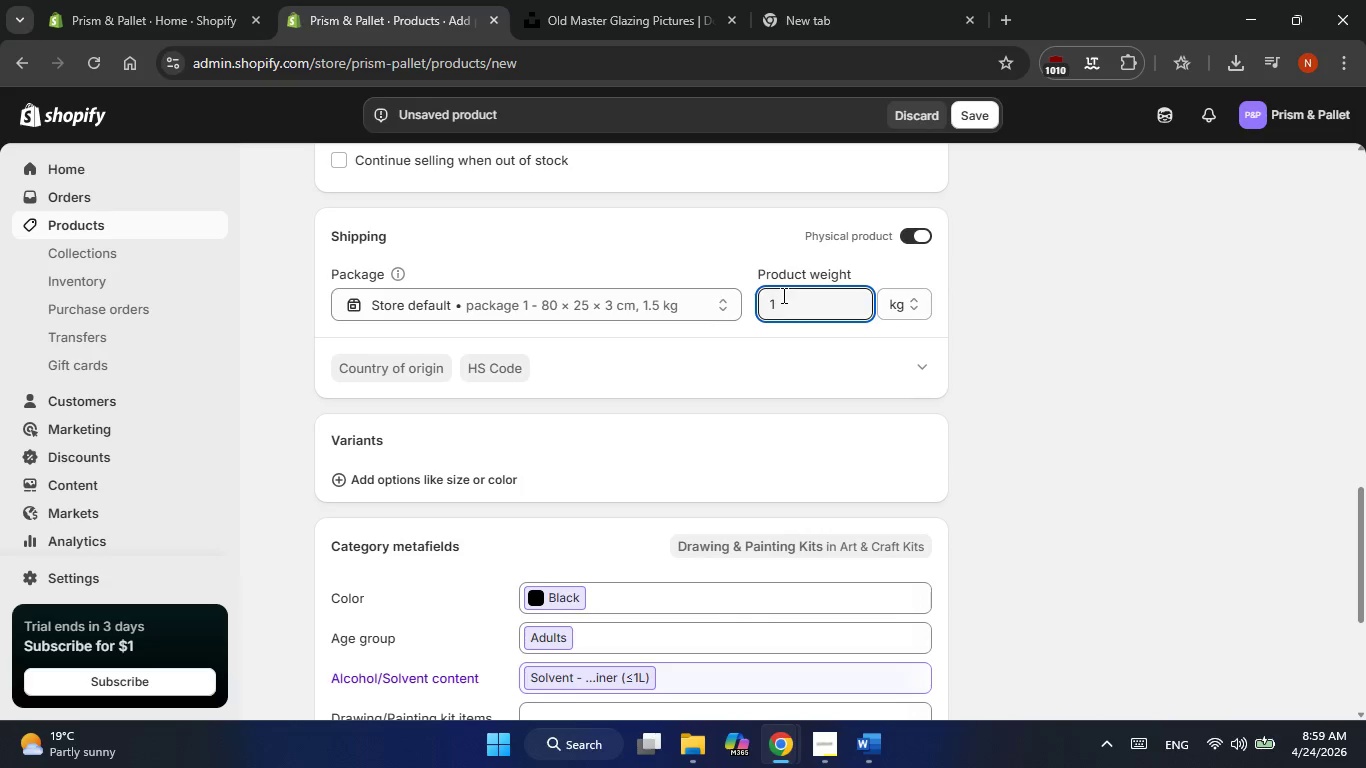 
key(NumpadDecimal)
 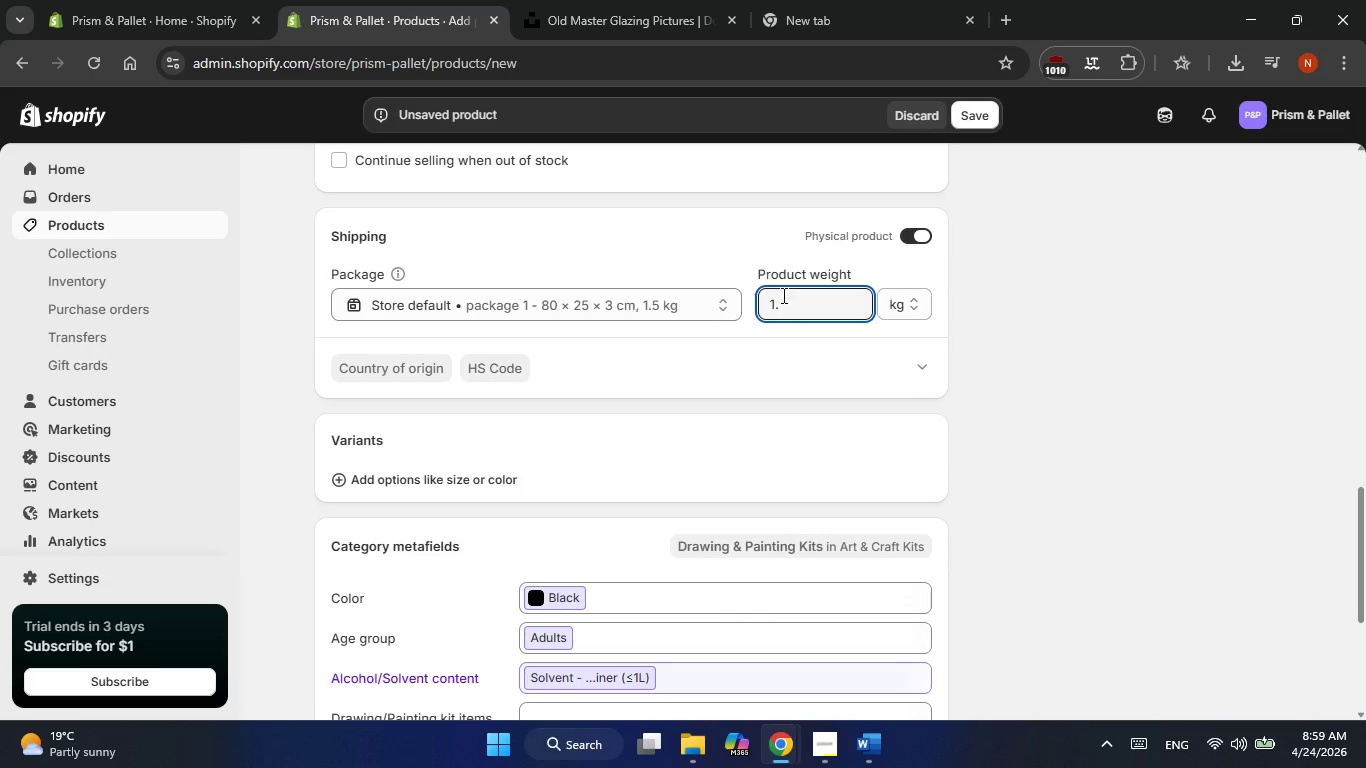 
key(Numpad8)
 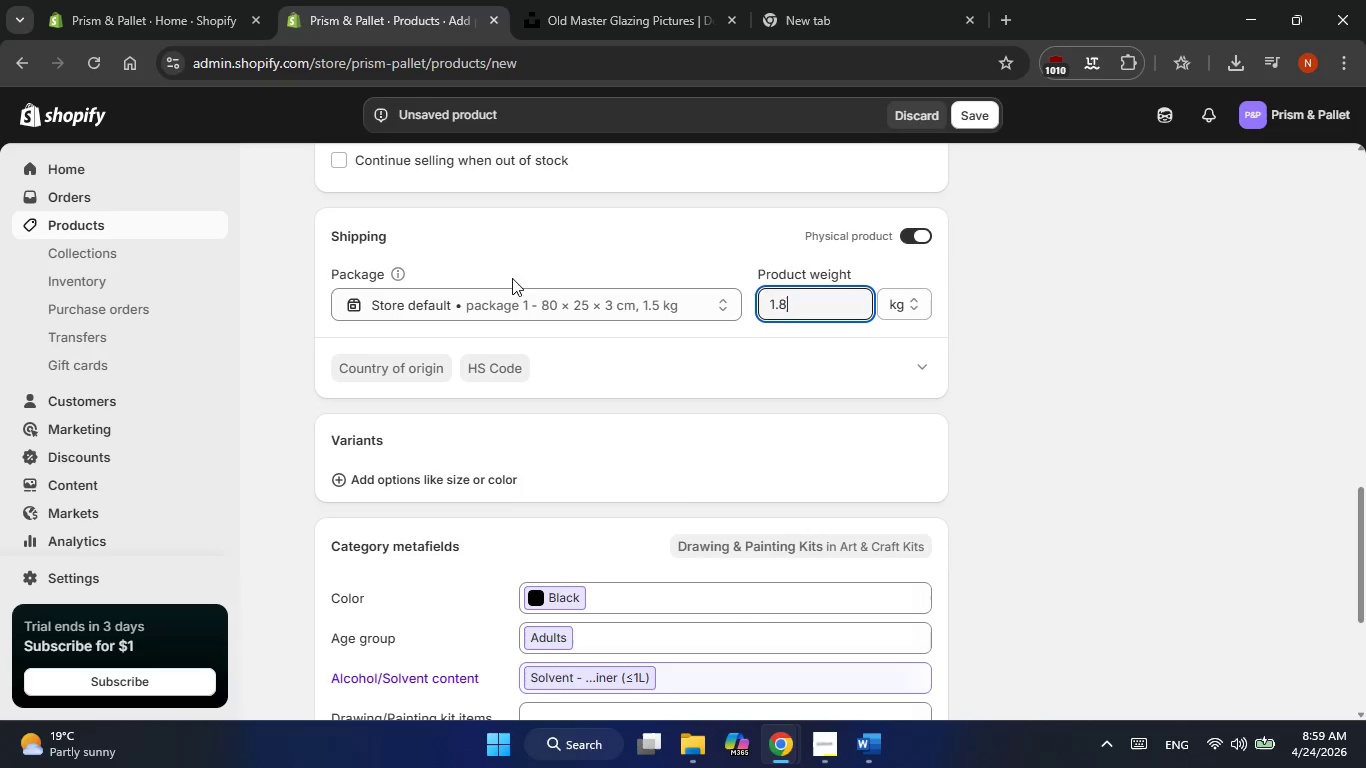 
left_click([492, 301])
 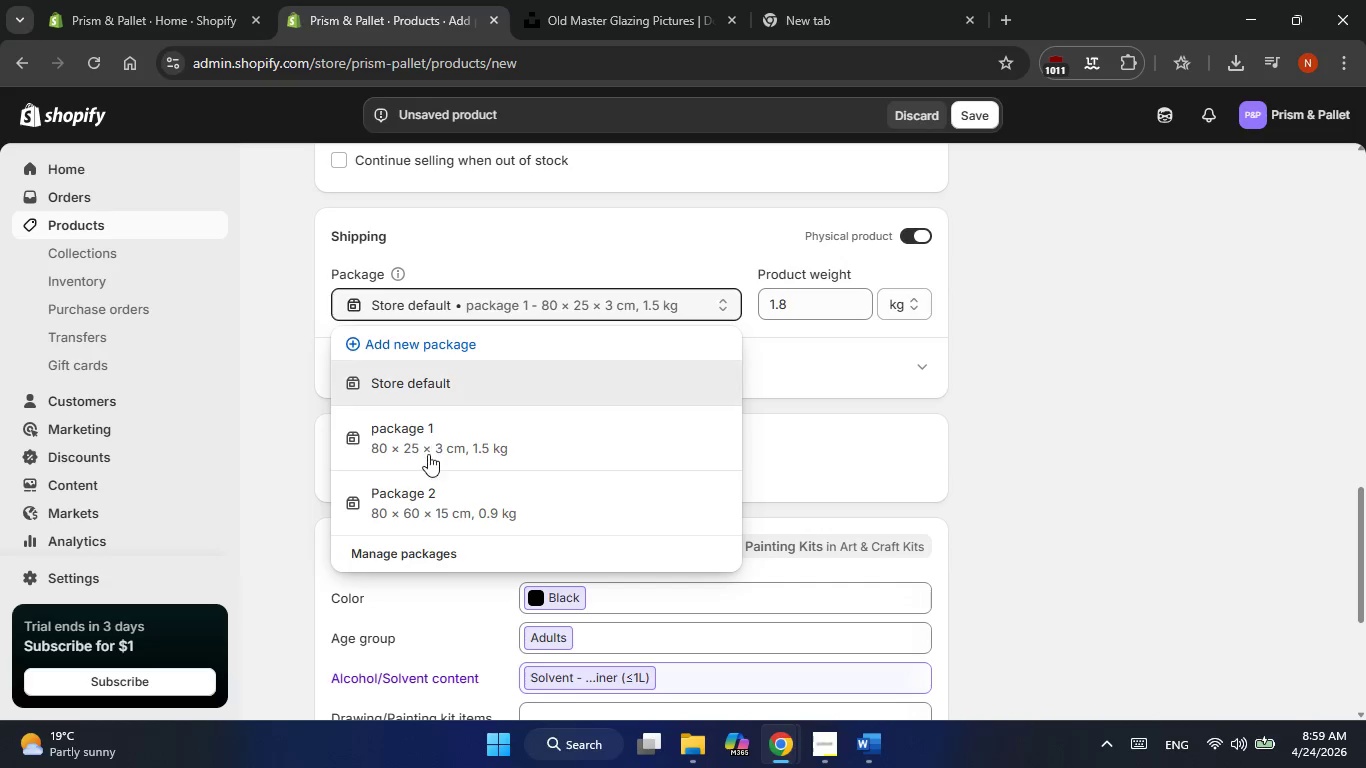 
left_click([428, 456])
 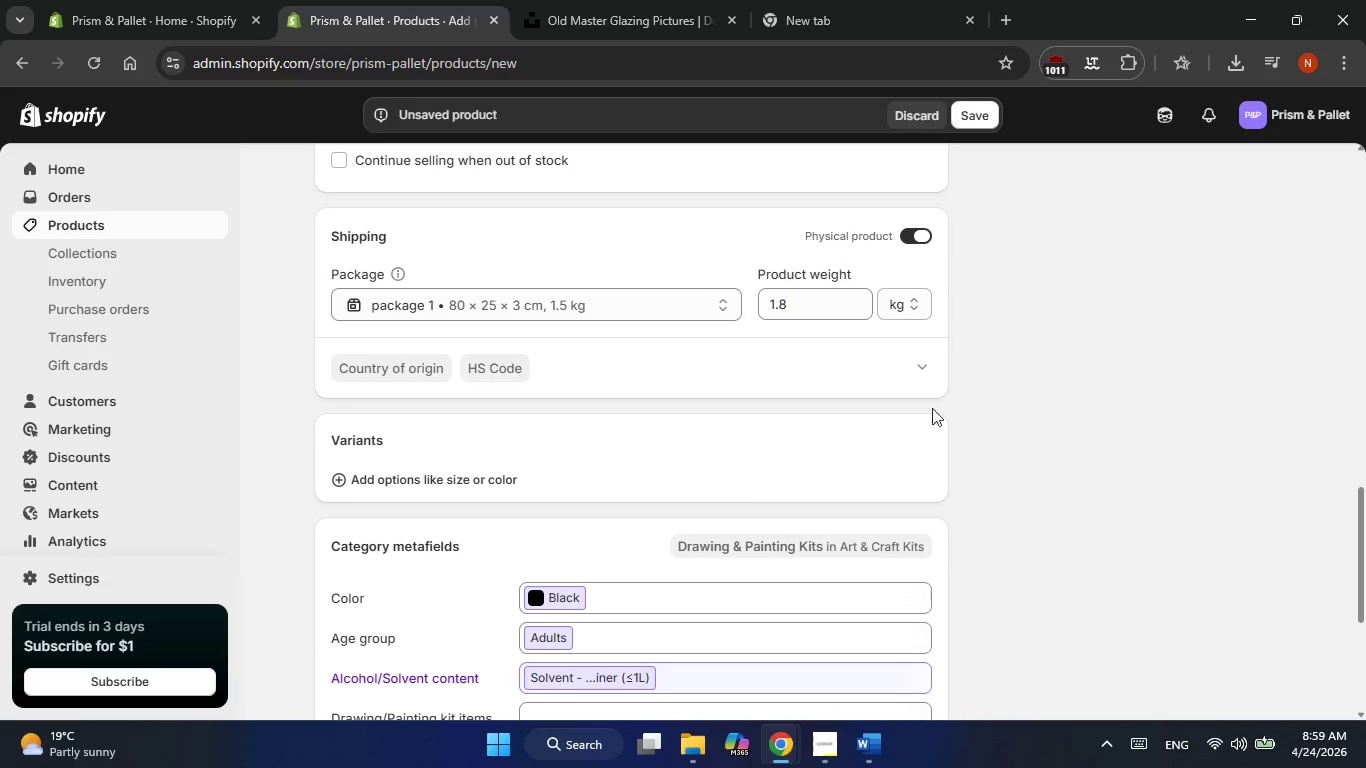 
left_click([1044, 438])
 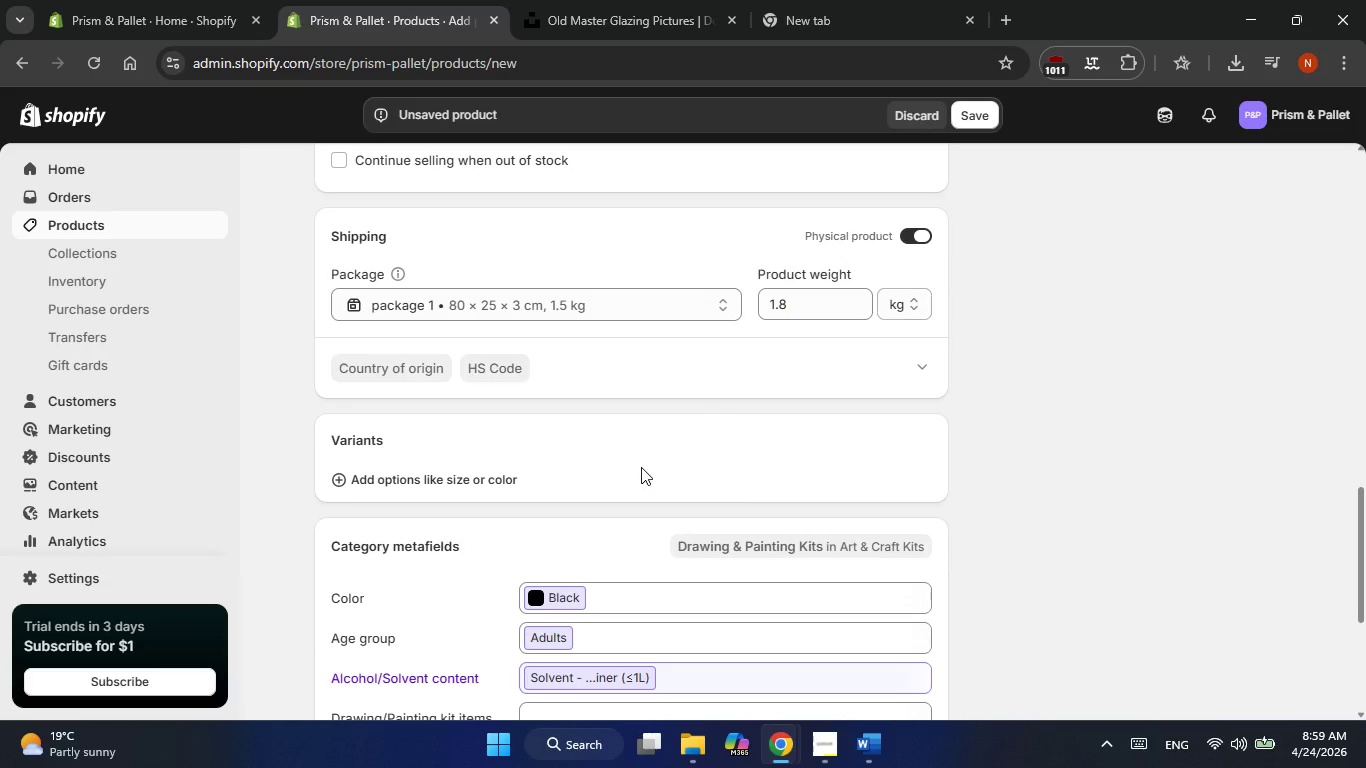 
left_click([413, 488])
 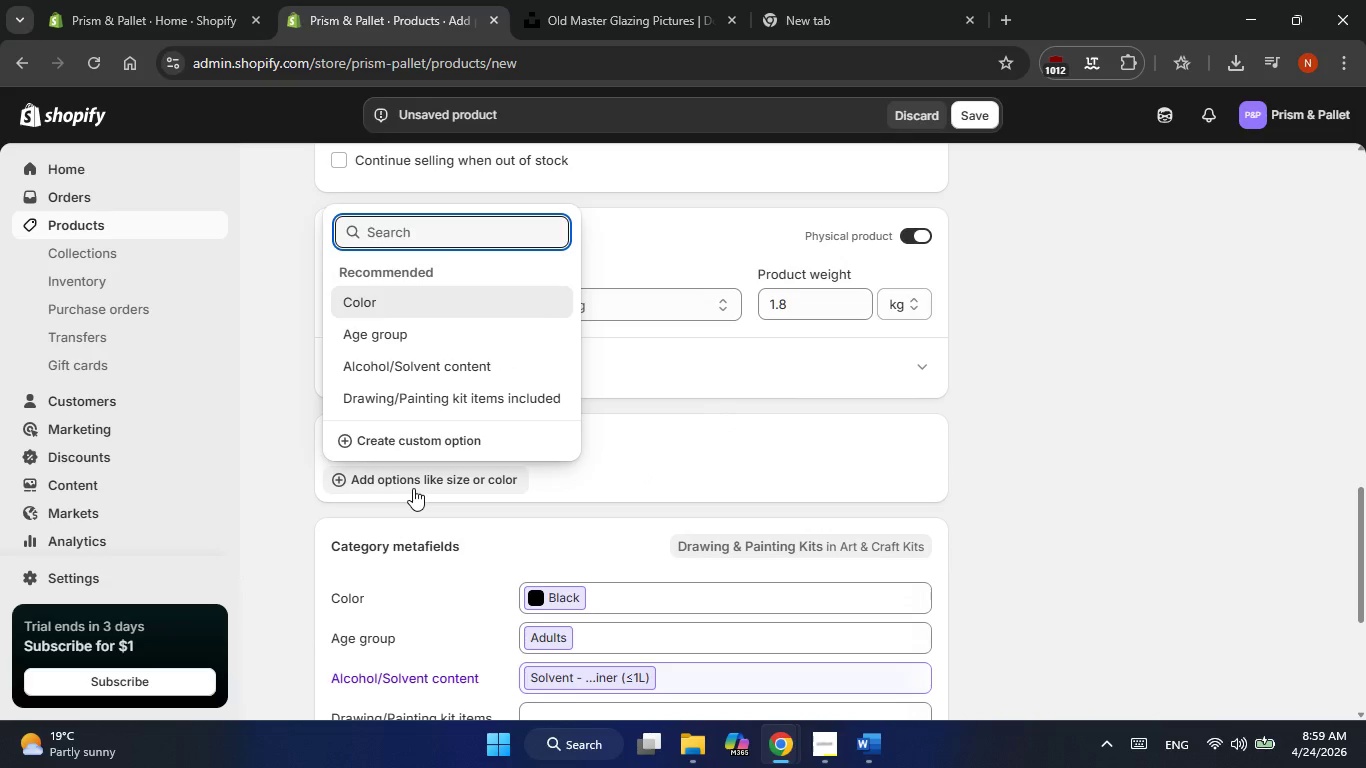 
type(k=KKit Level)
 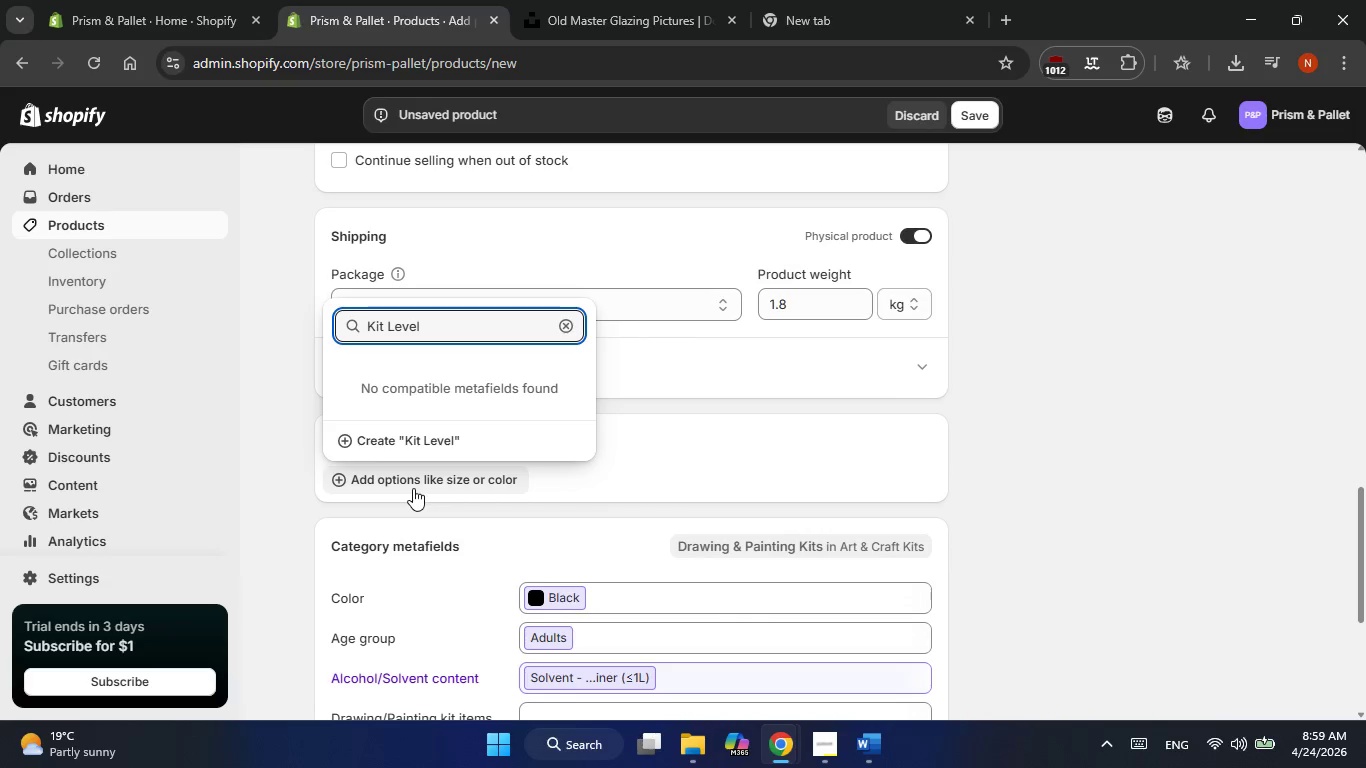 
hold_key(key=Backspace, duration=0.69)
 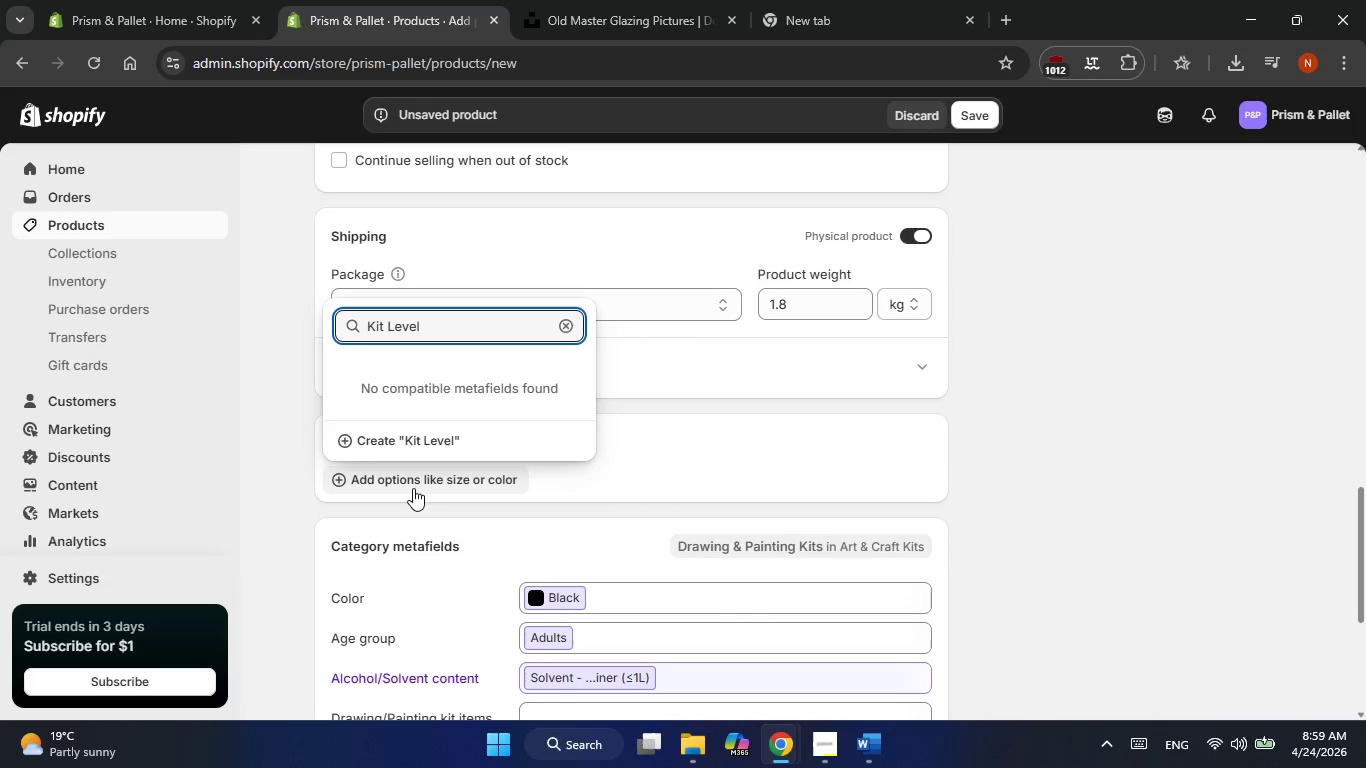 
left_click([407, 444])
 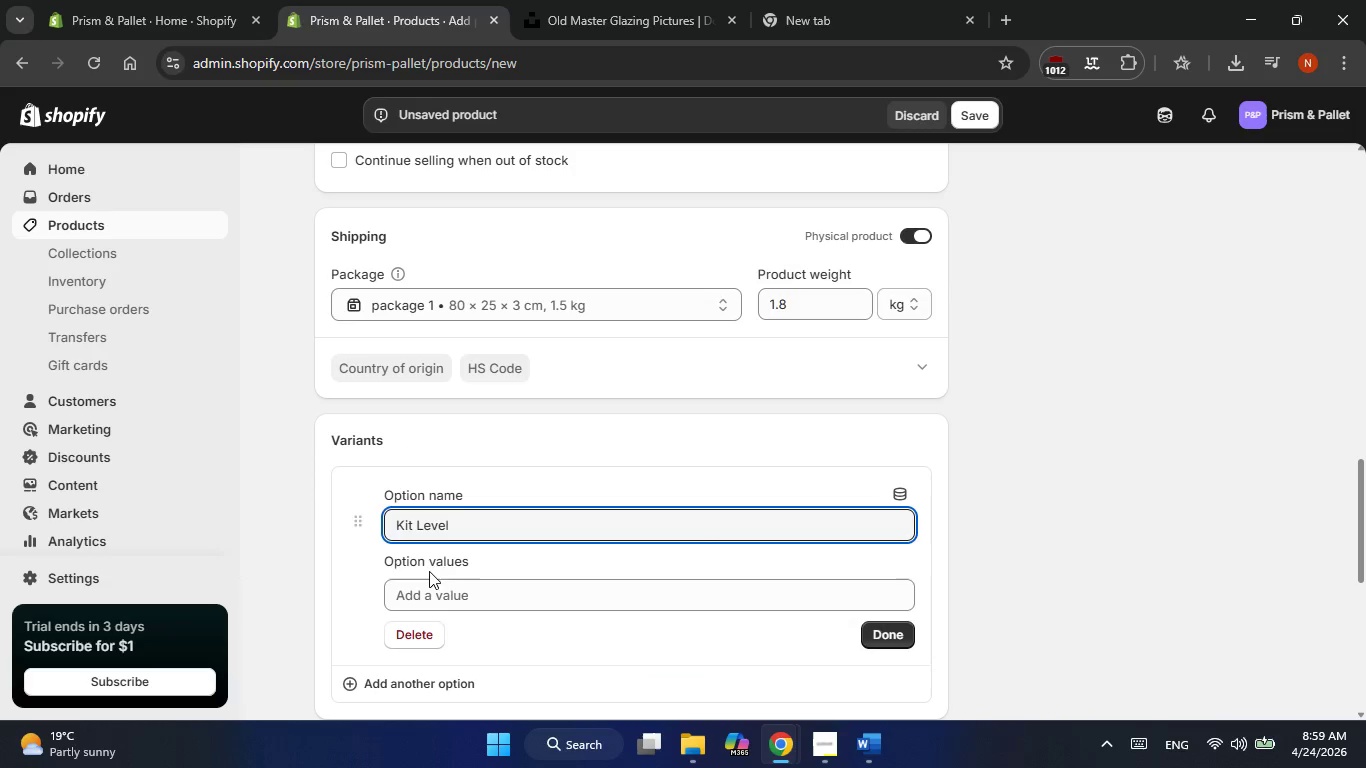 
left_click([428, 594])
 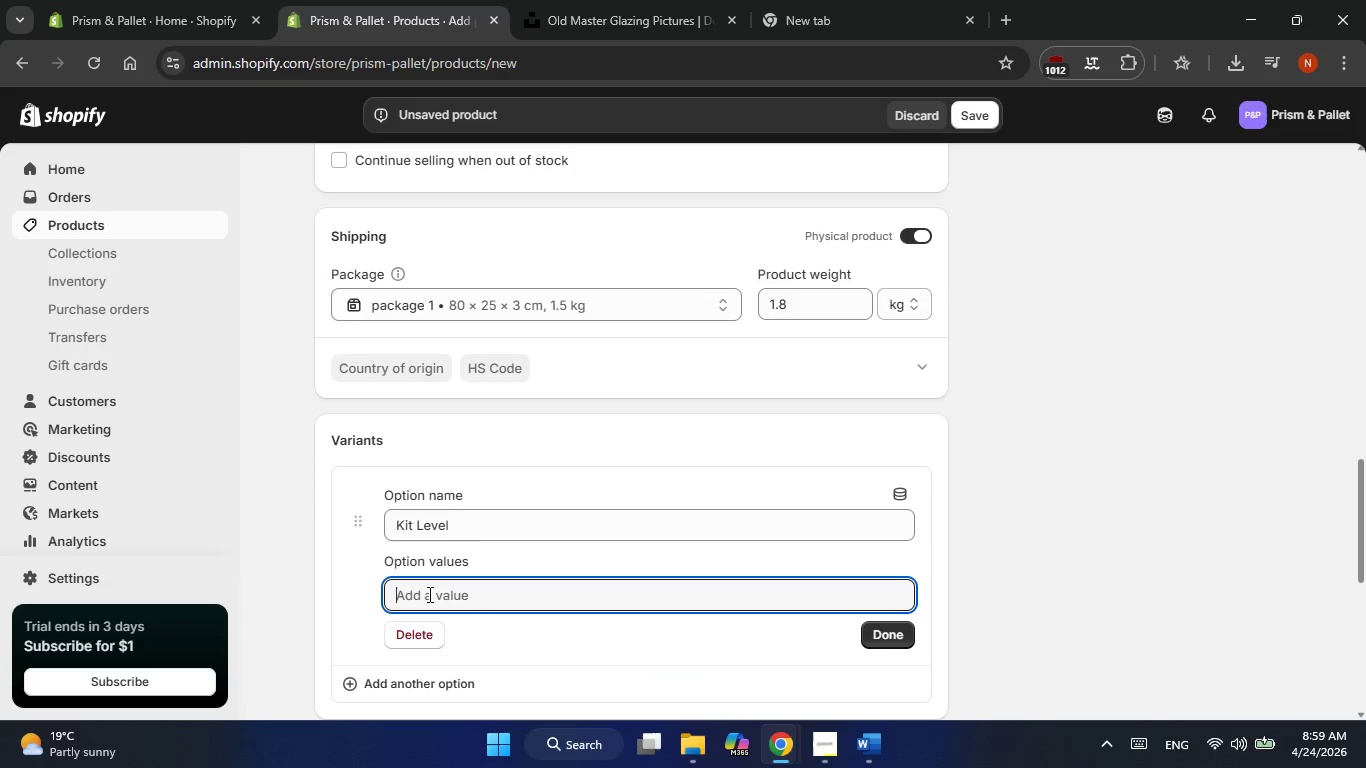 
type(Stareter)
 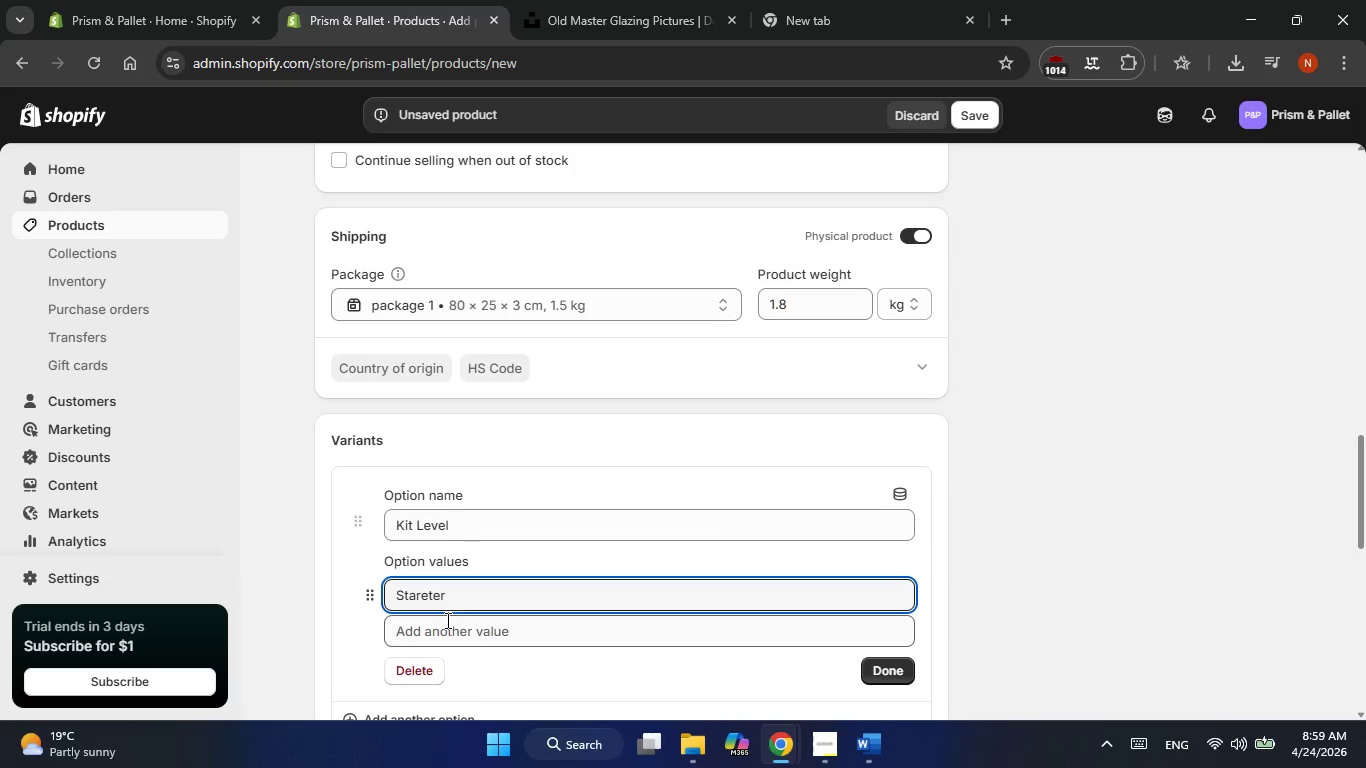 
left_click([428, 600])
 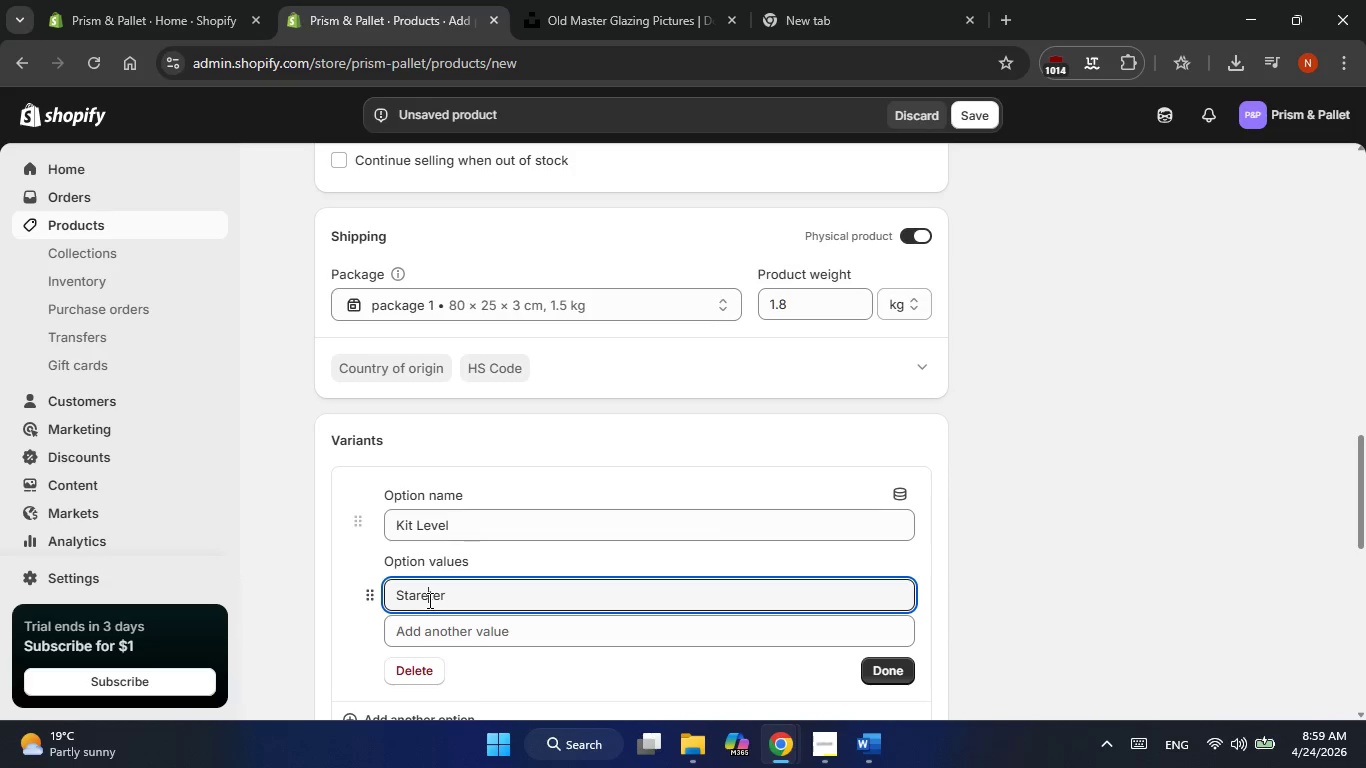 
key(Backspace)
 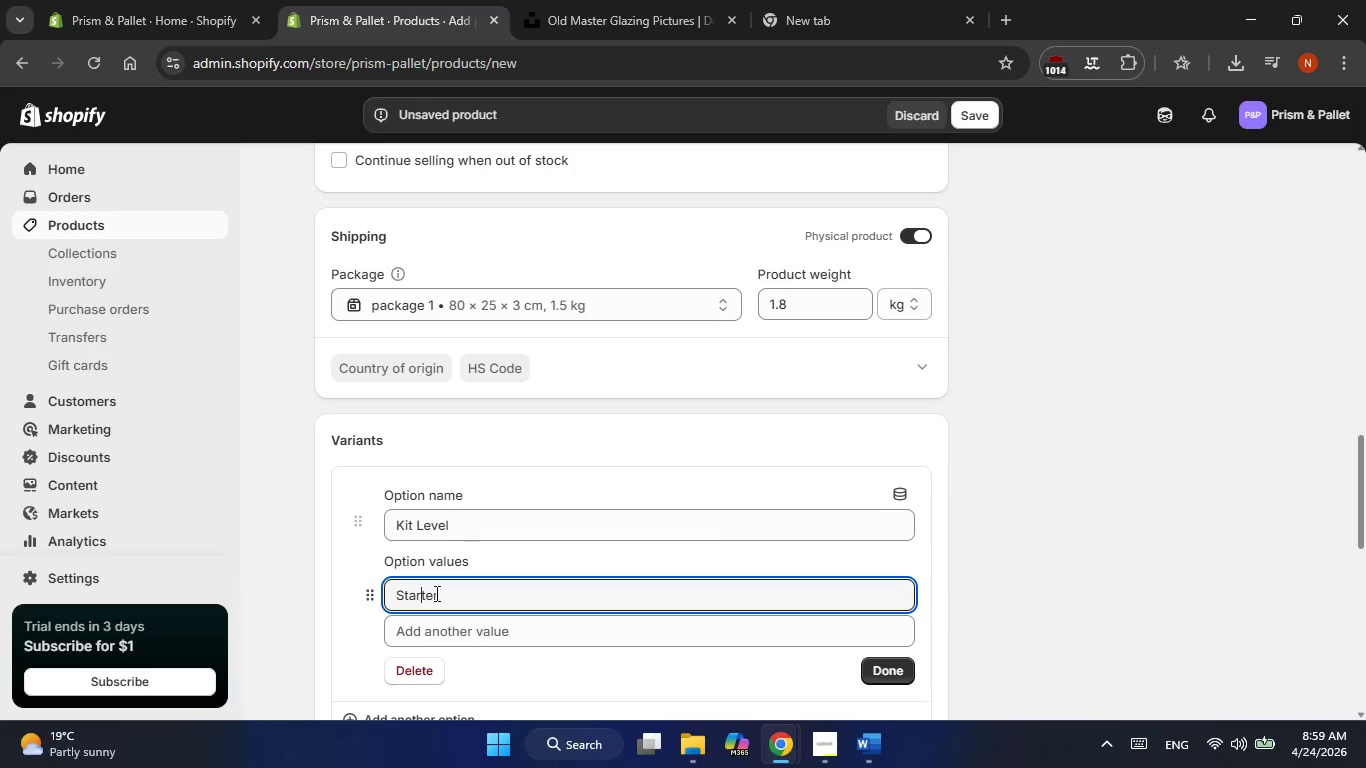 
left_click([435, 593])
 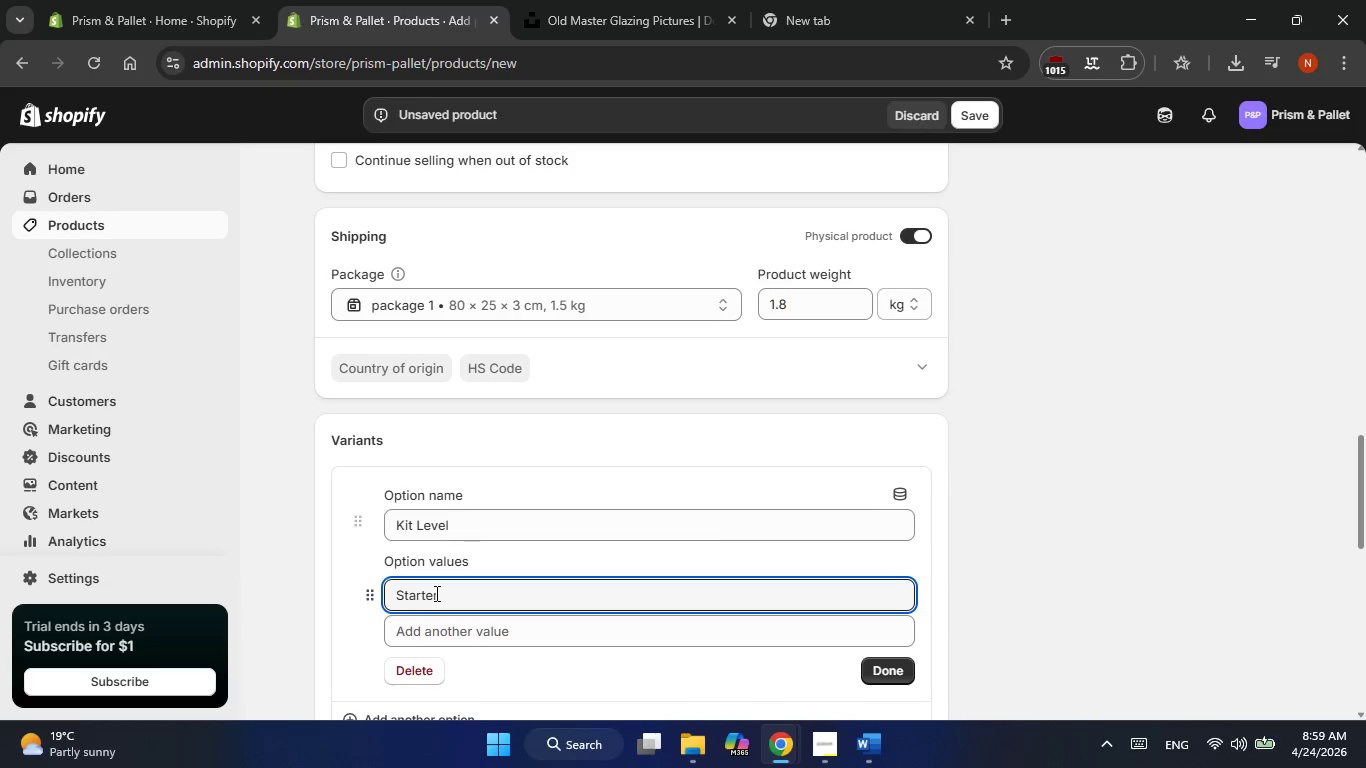 
key(Enter)
 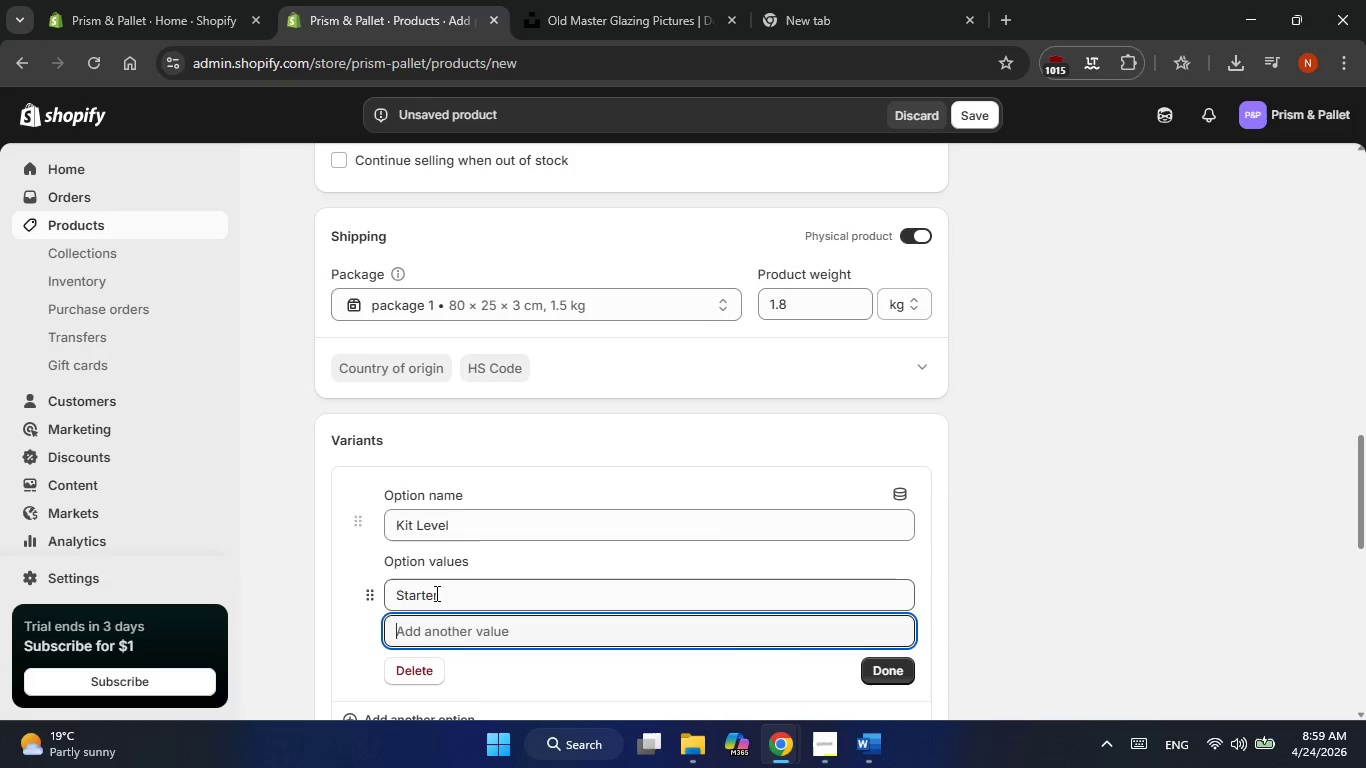 
type(Professional)
 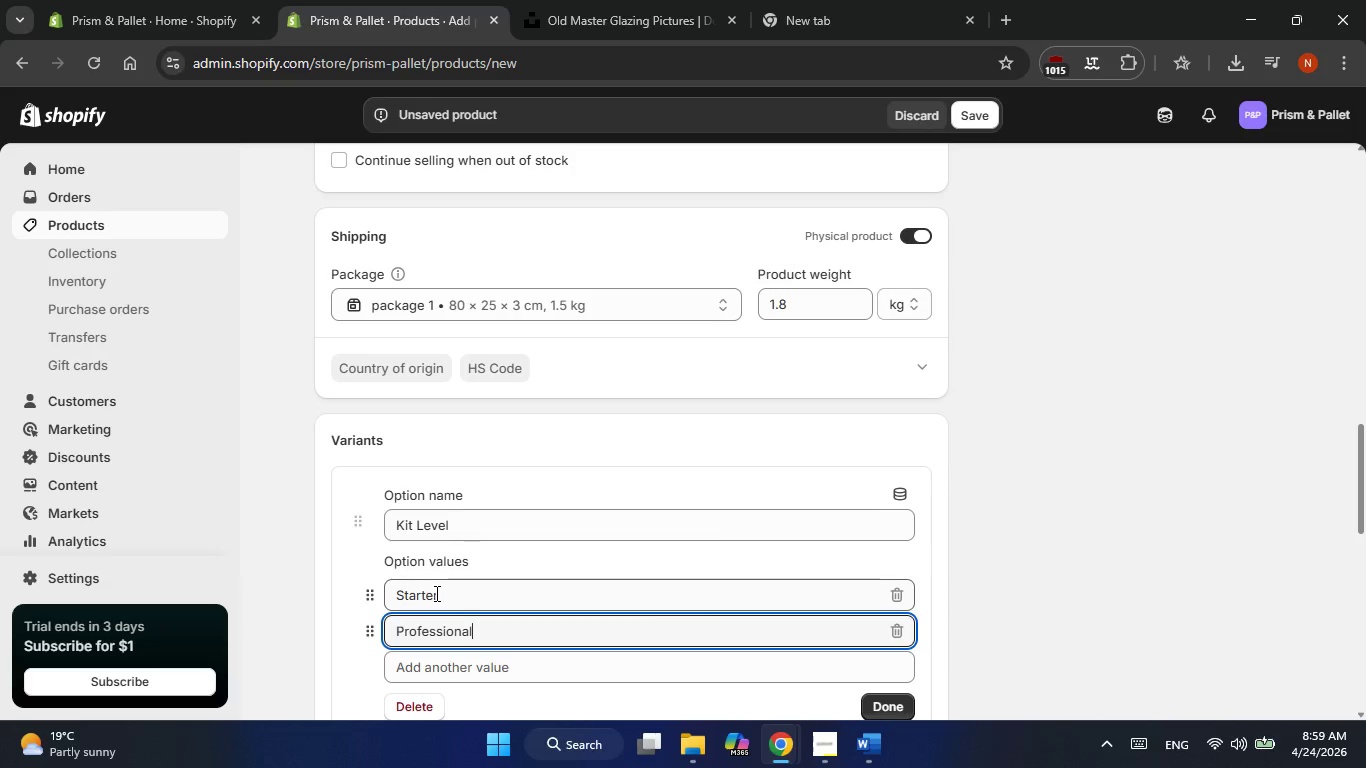 
key(Enter)
 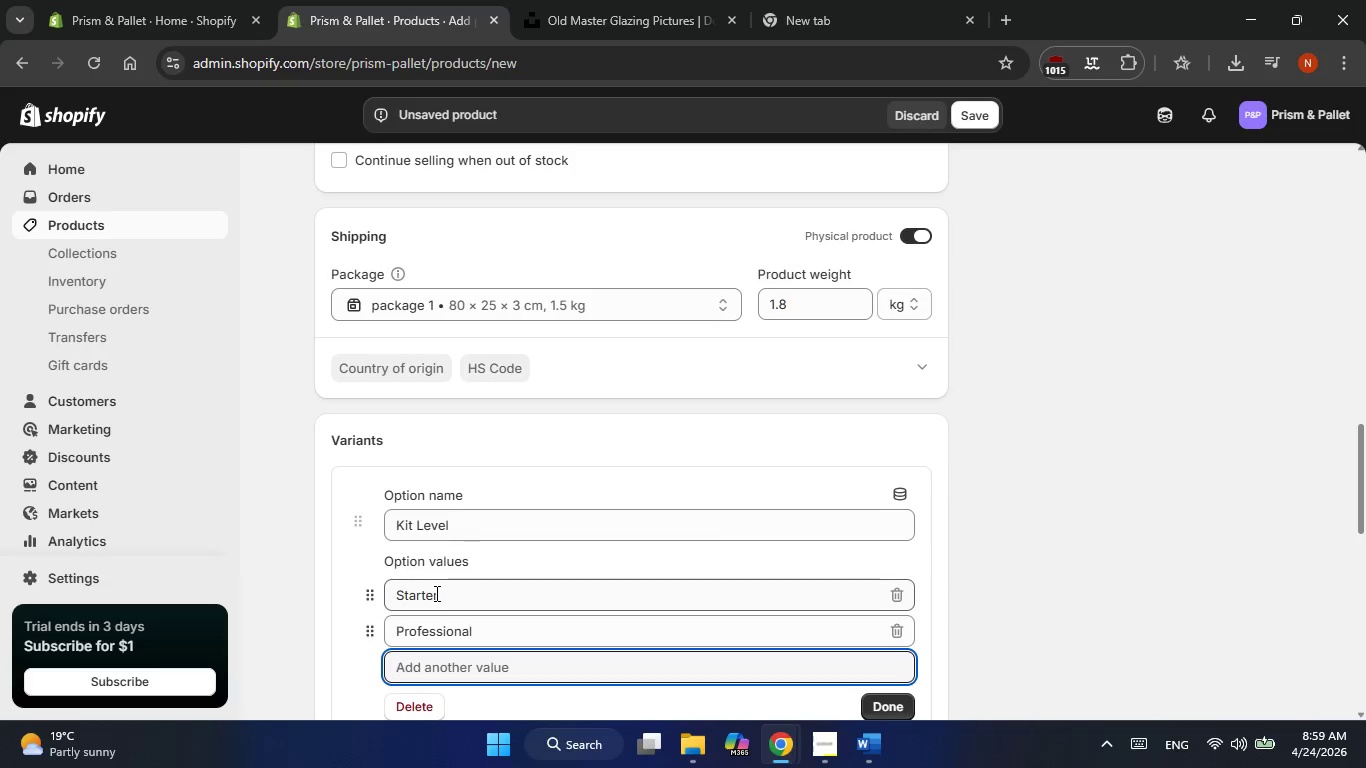 
type(Digital)
 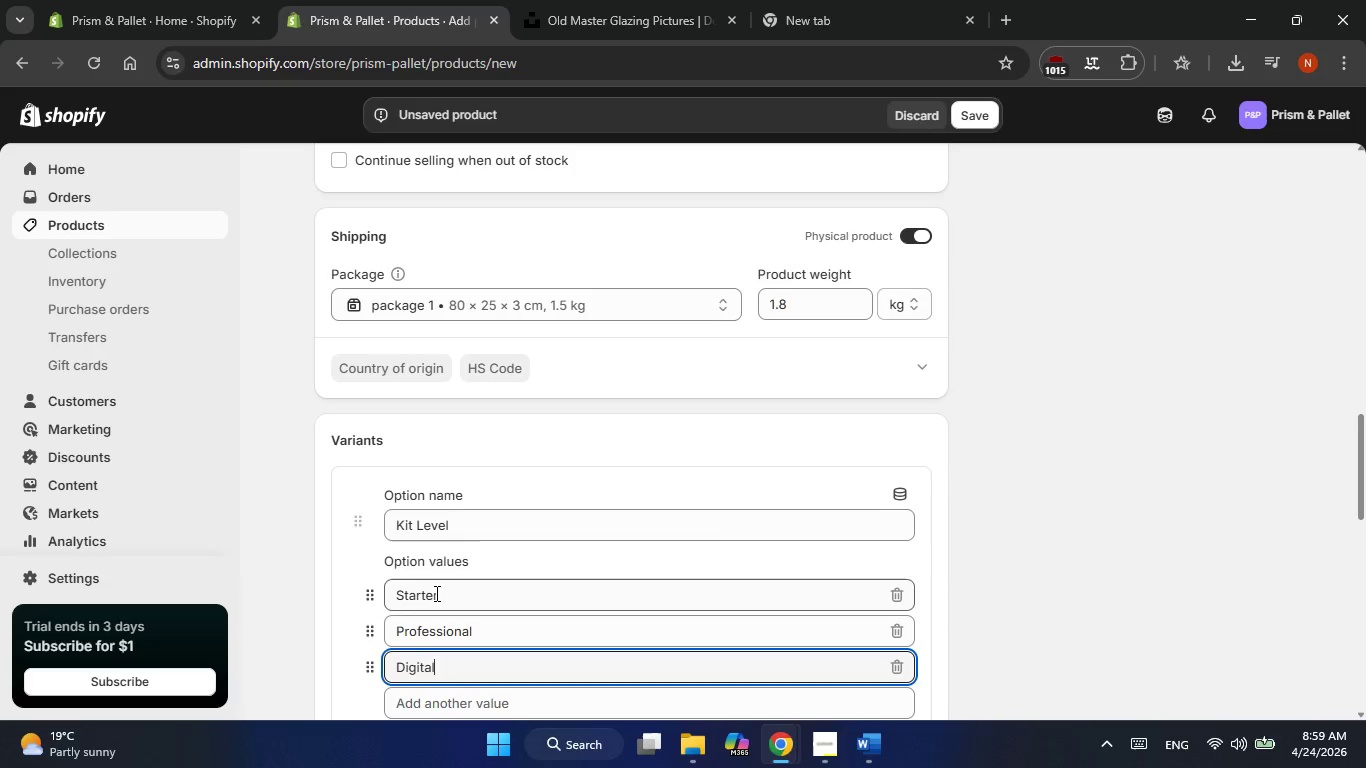 
key(Enter)
 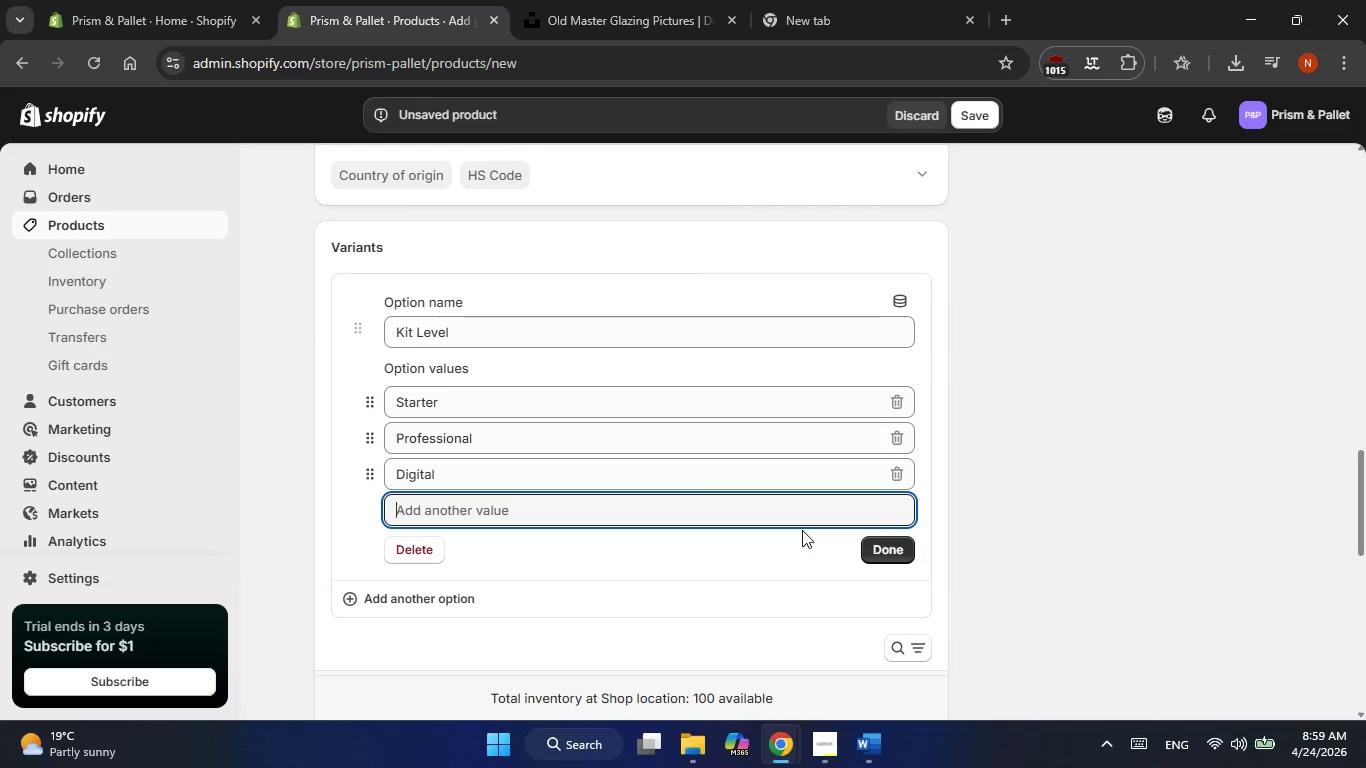 
left_click([892, 553])
 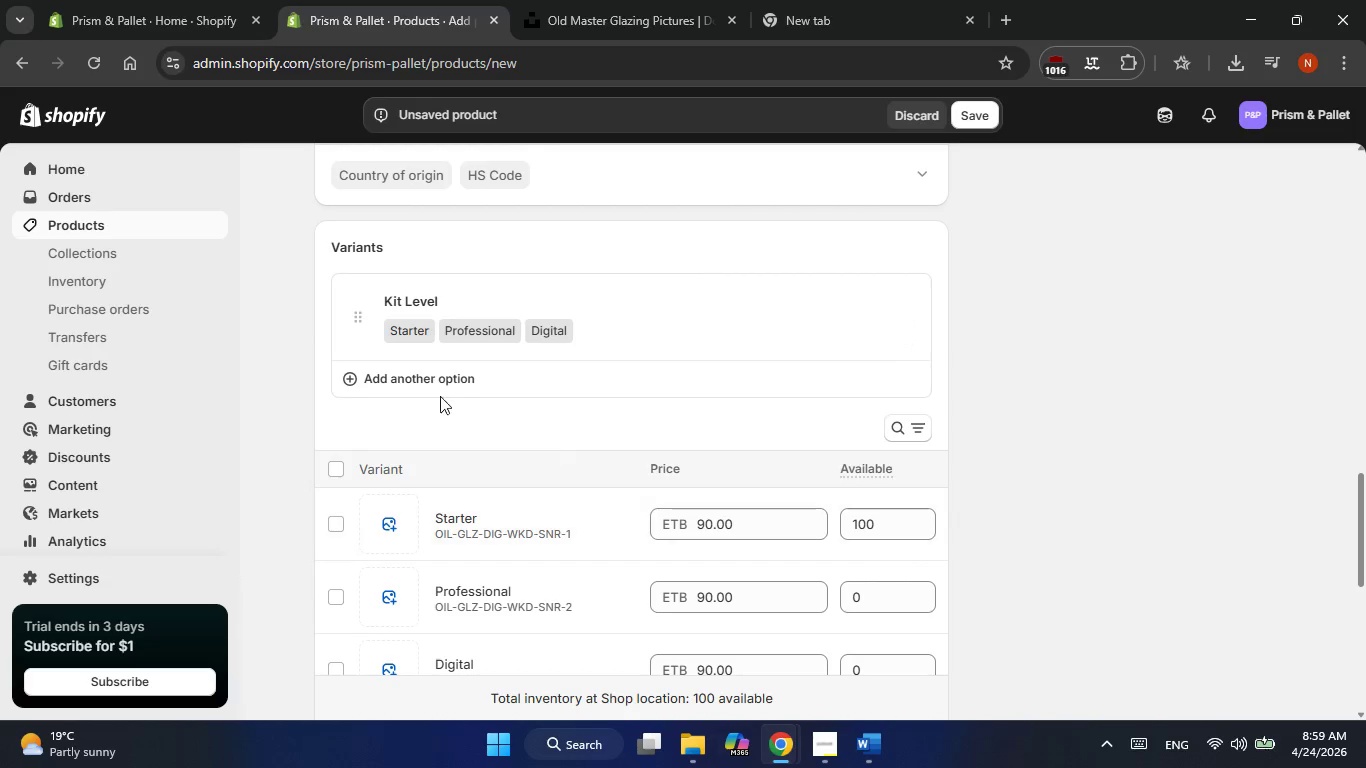 
left_click([403, 387])
 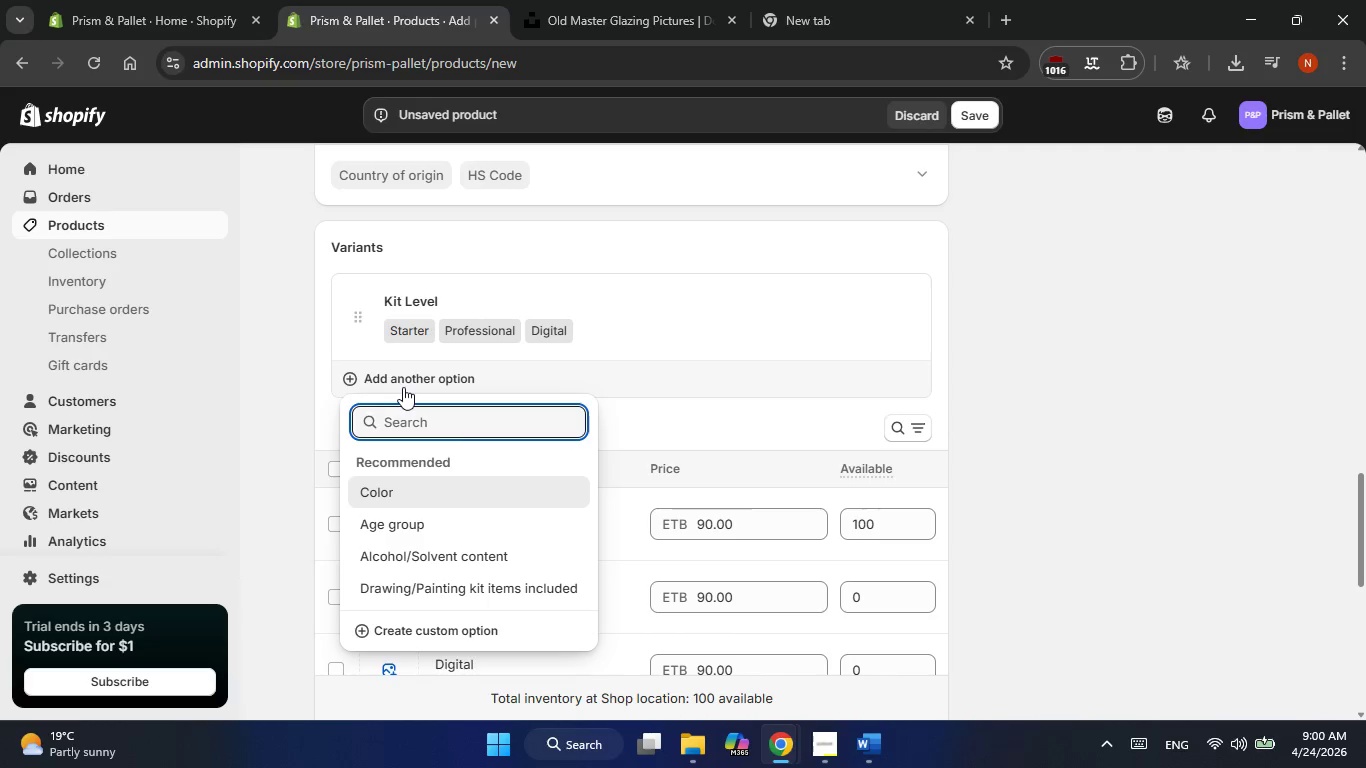 
wait(14.84)
 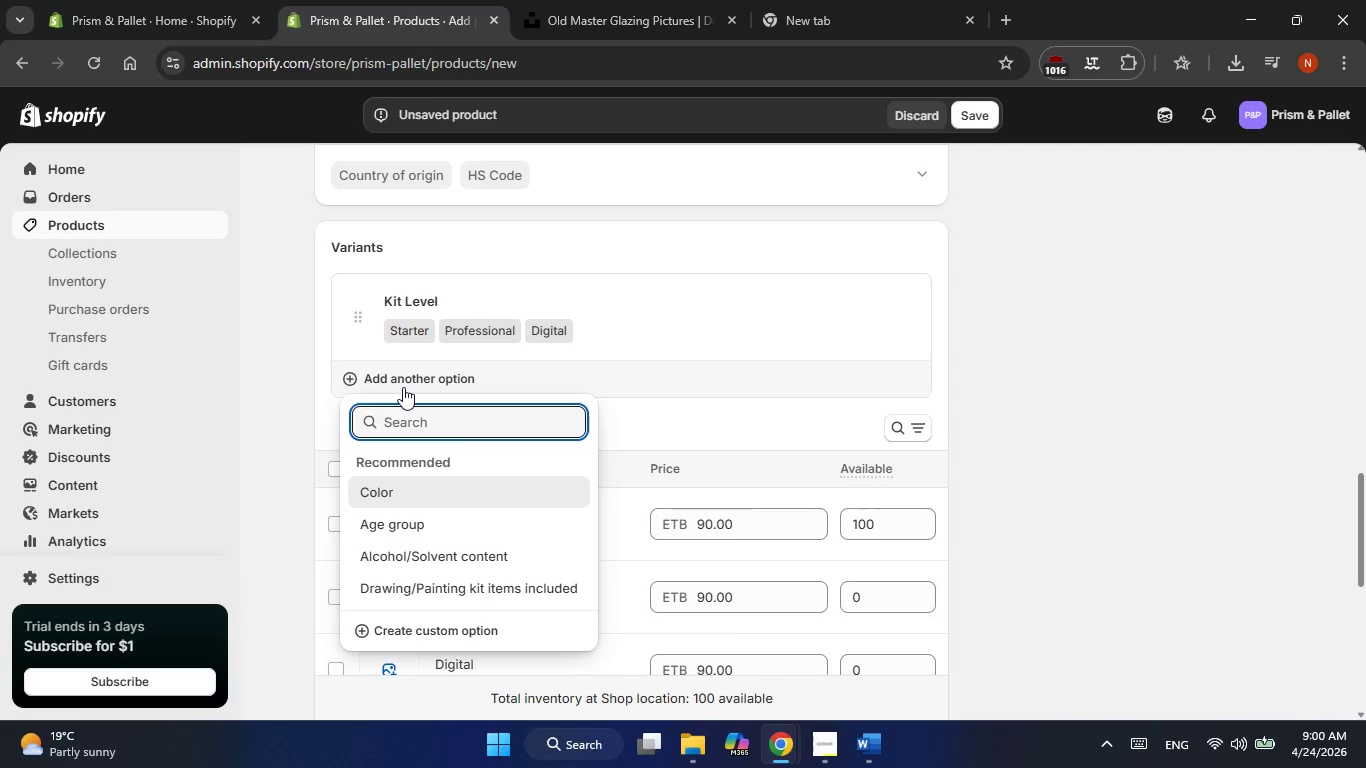 
type(Session FOrmat)
 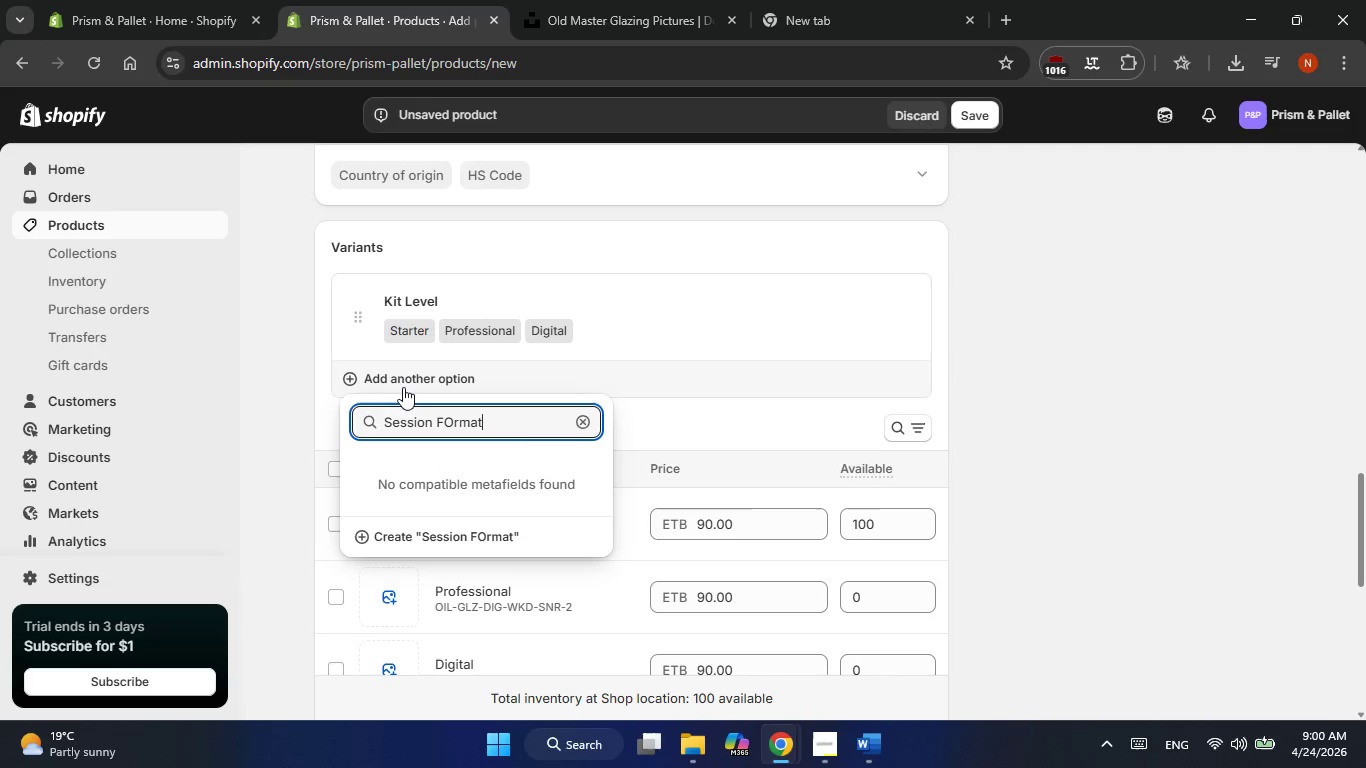 
key(ArrowLeft)
 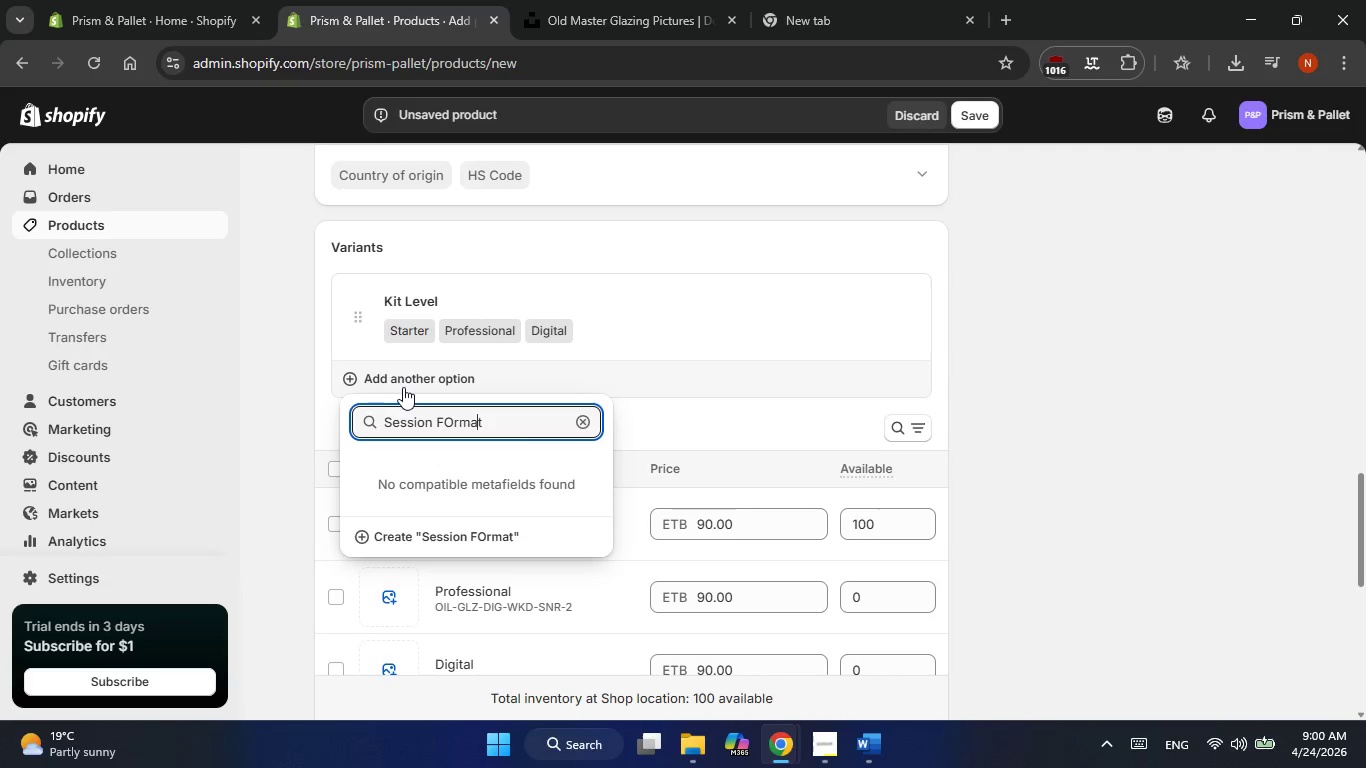 
key(ArrowLeft)
 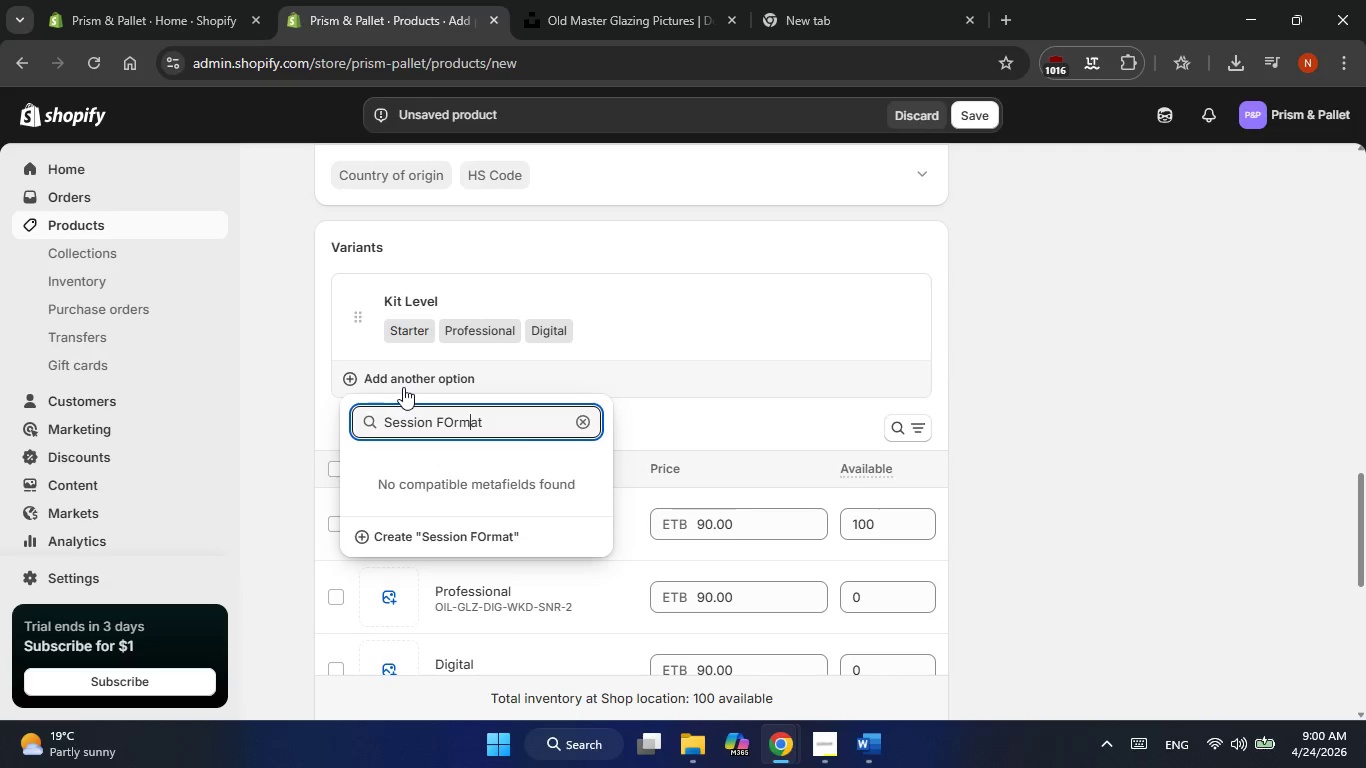 
key(ArrowLeft)
 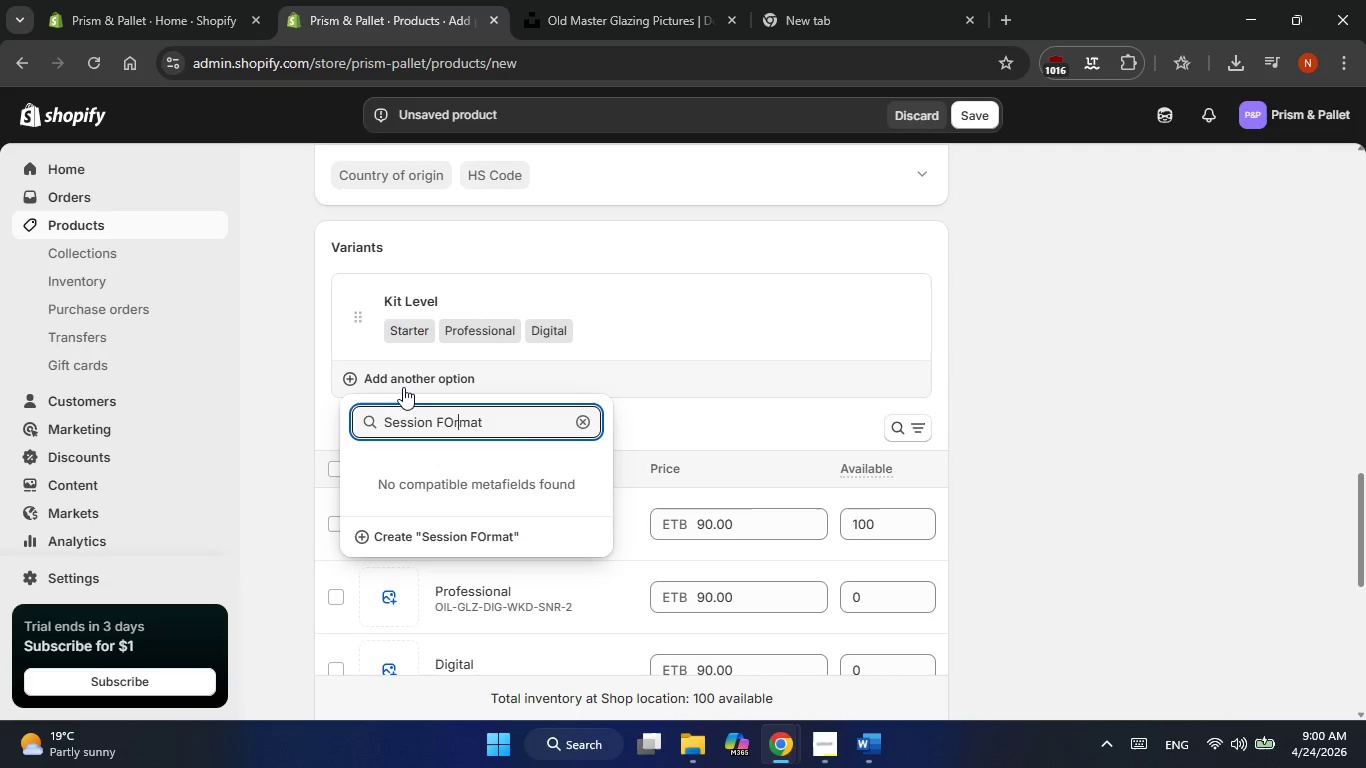 
key(ArrowLeft)
 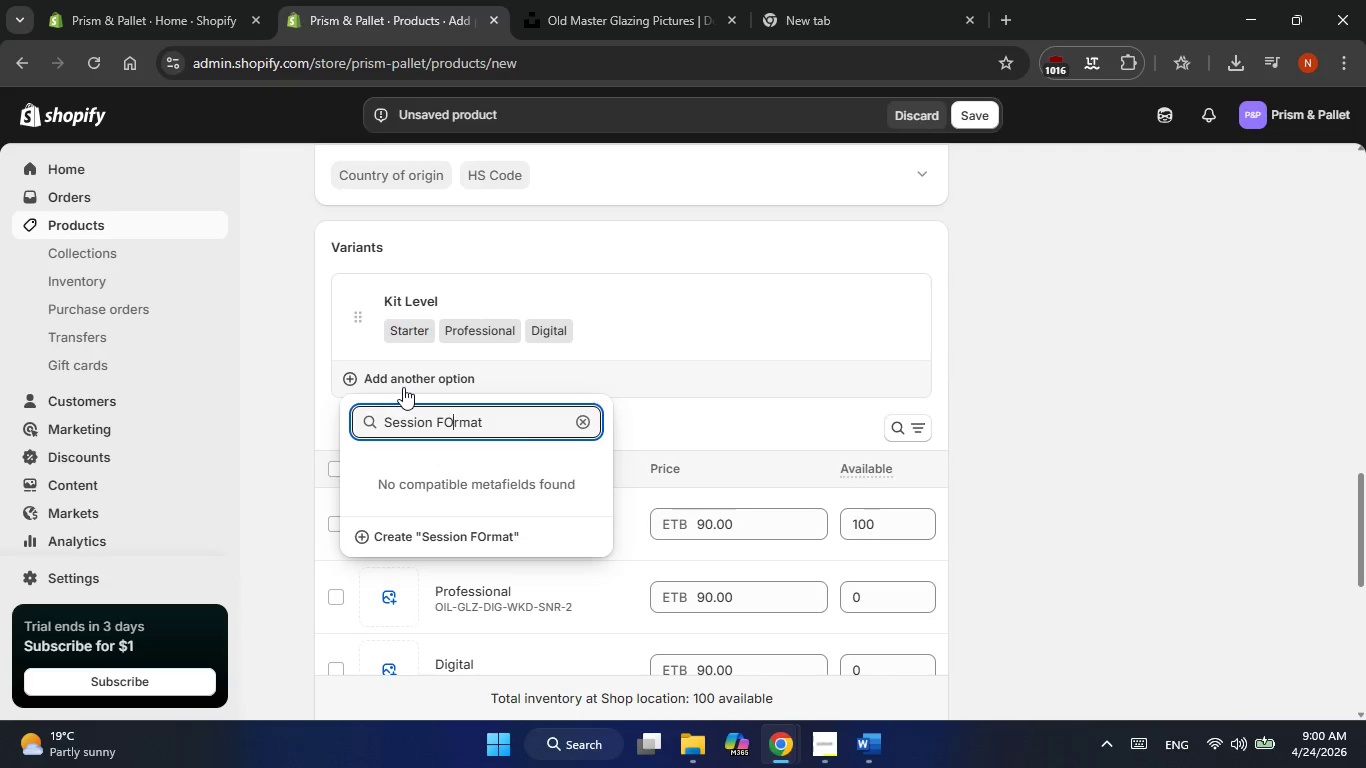 
key(Backspace)
 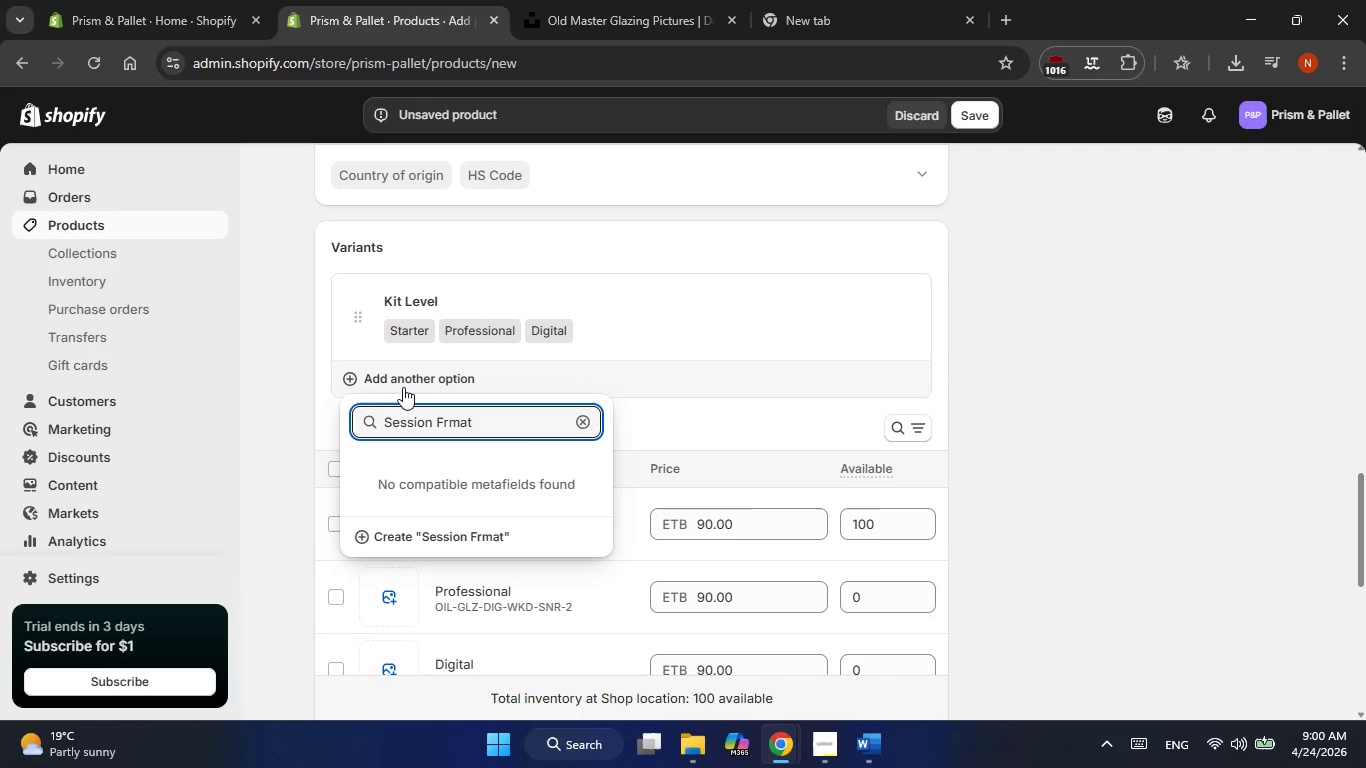 
key(O)
 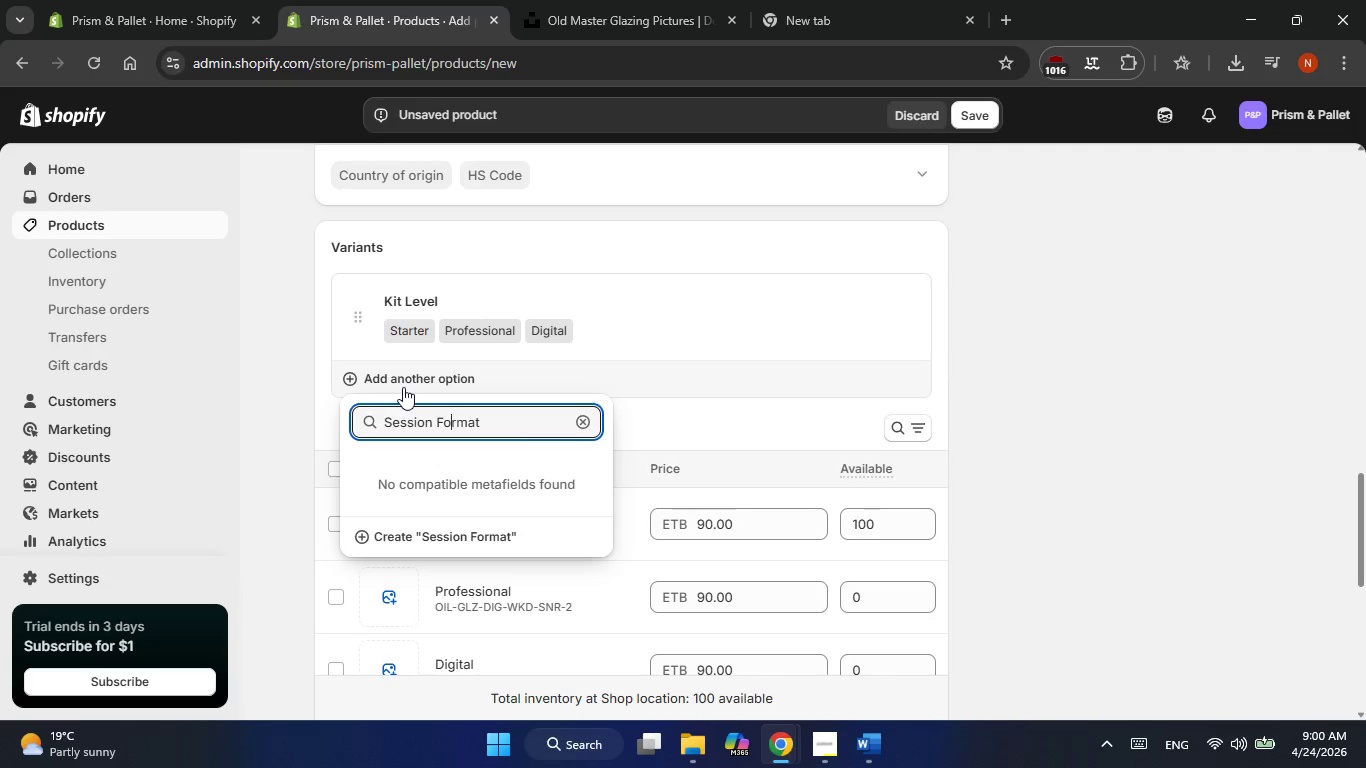 
key(ArrowRight)
 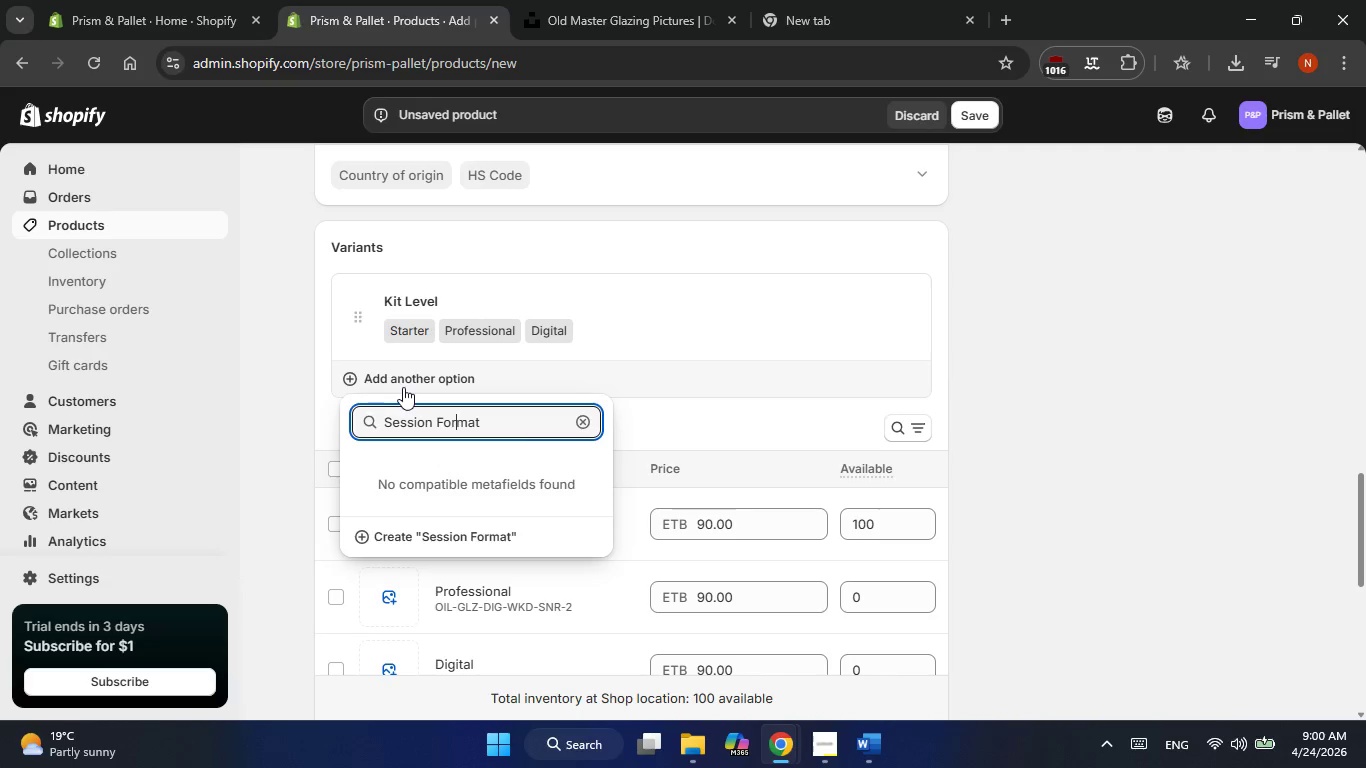 
hold_key(key=ArrowRight, duration=0.34)
 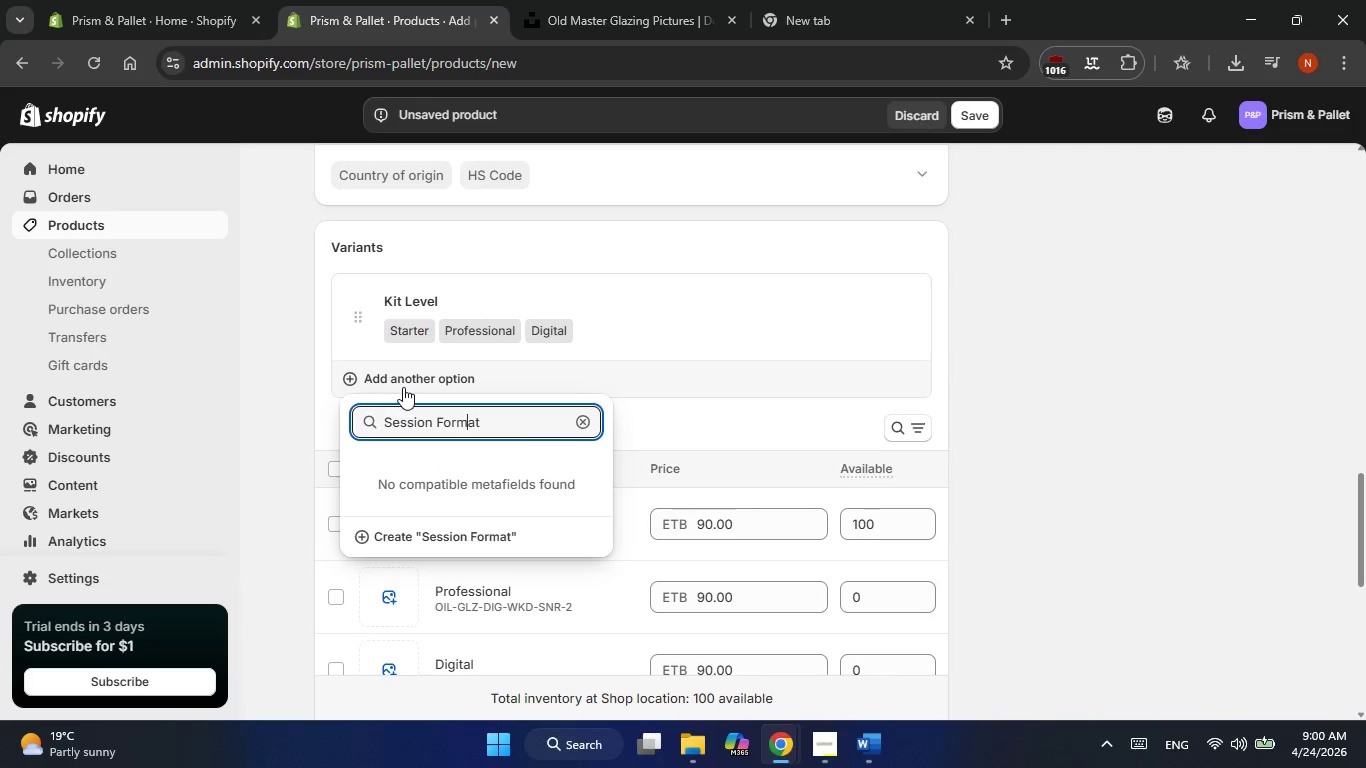 
key(ArrowRight)
 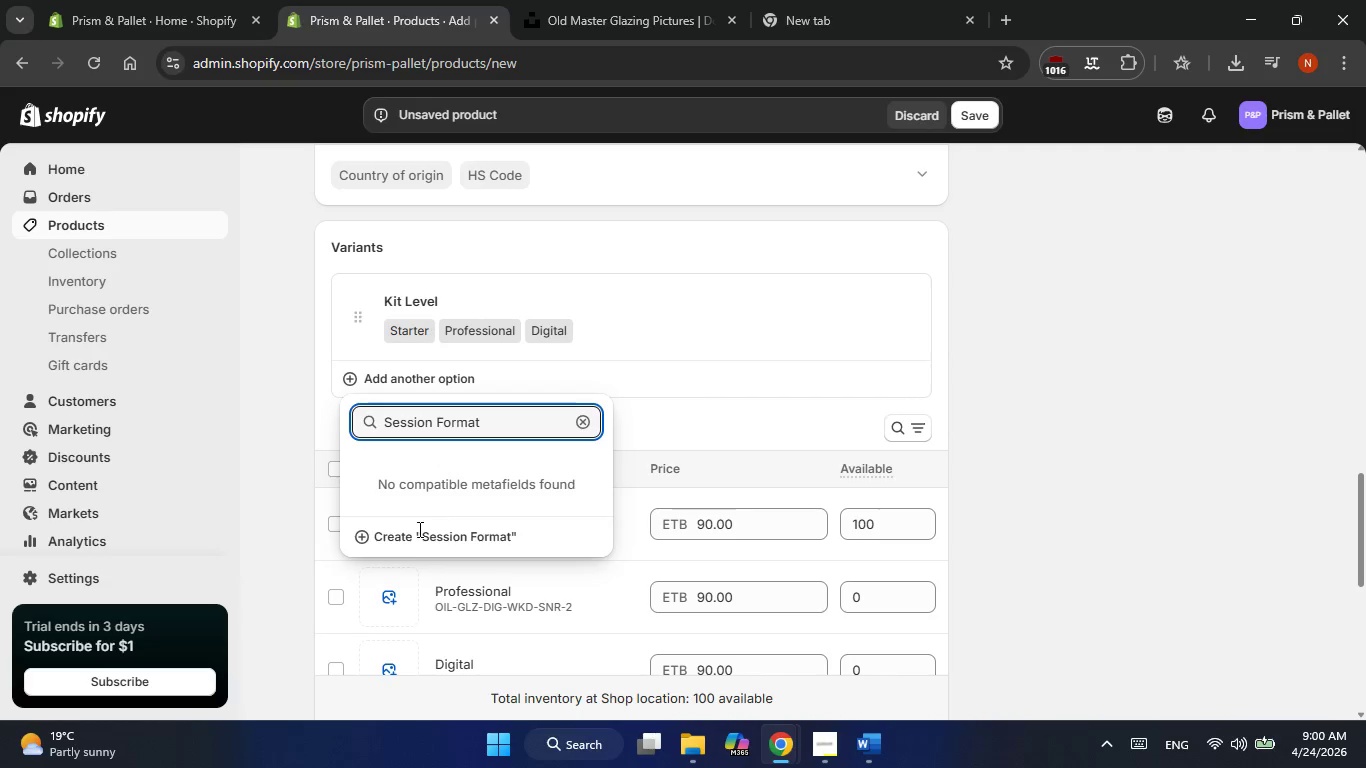 
left_click([416, 539])
 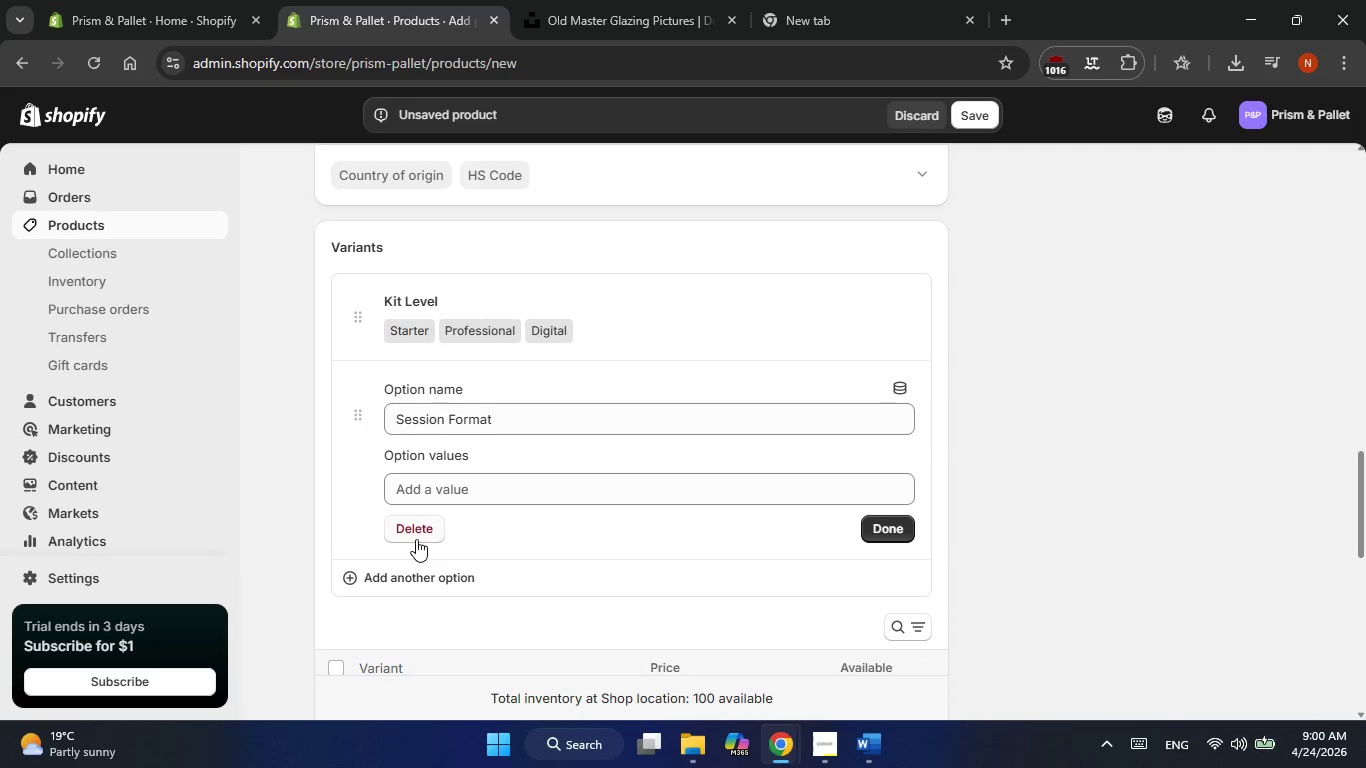 
left_click([455, 490])
 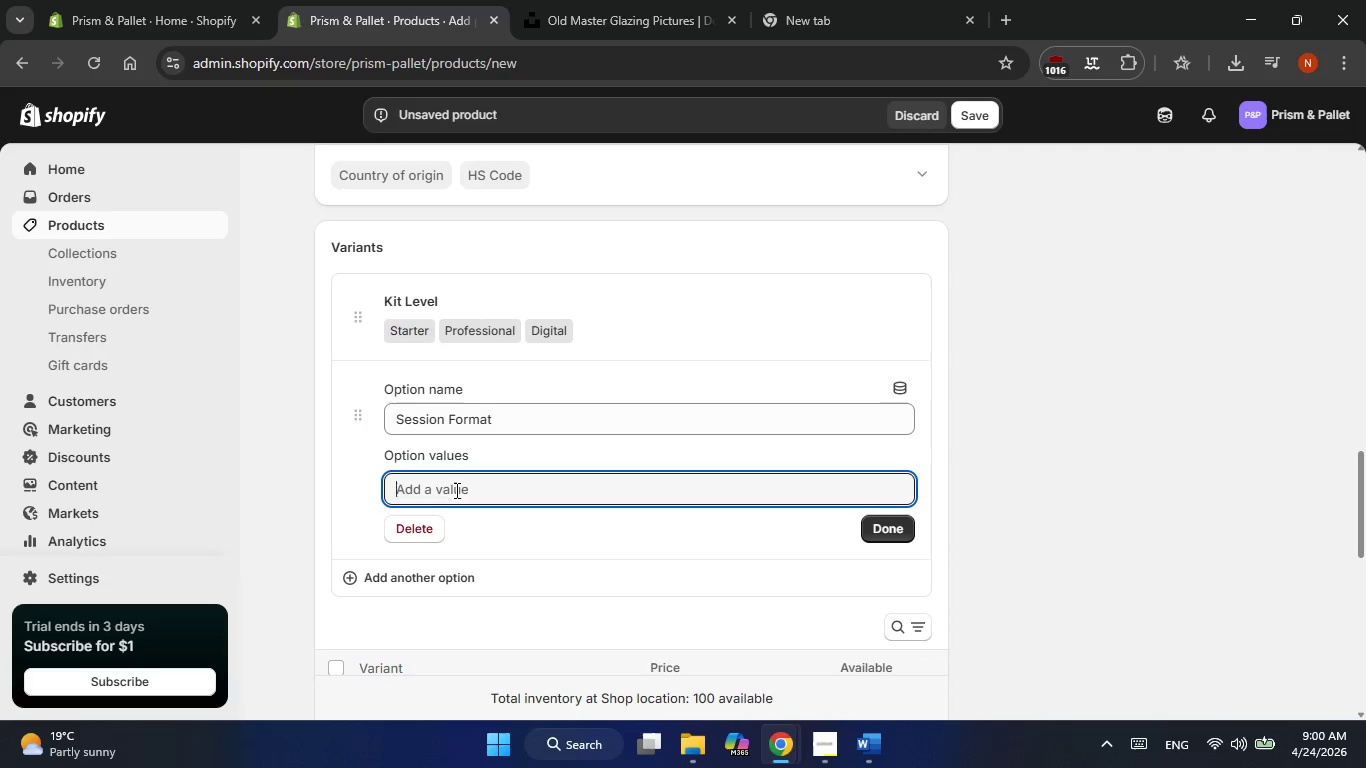 
type(Weekend Insentive)
 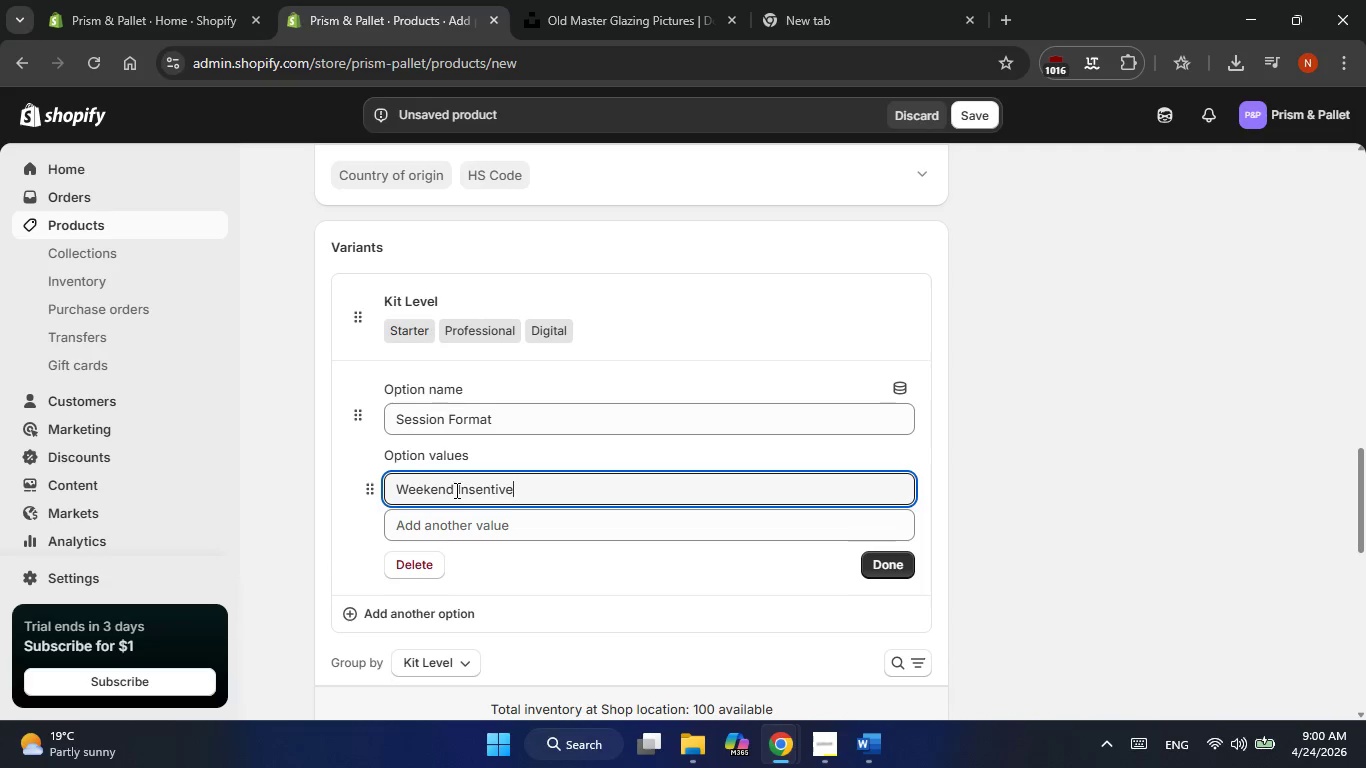 
left_click([448, 536])
 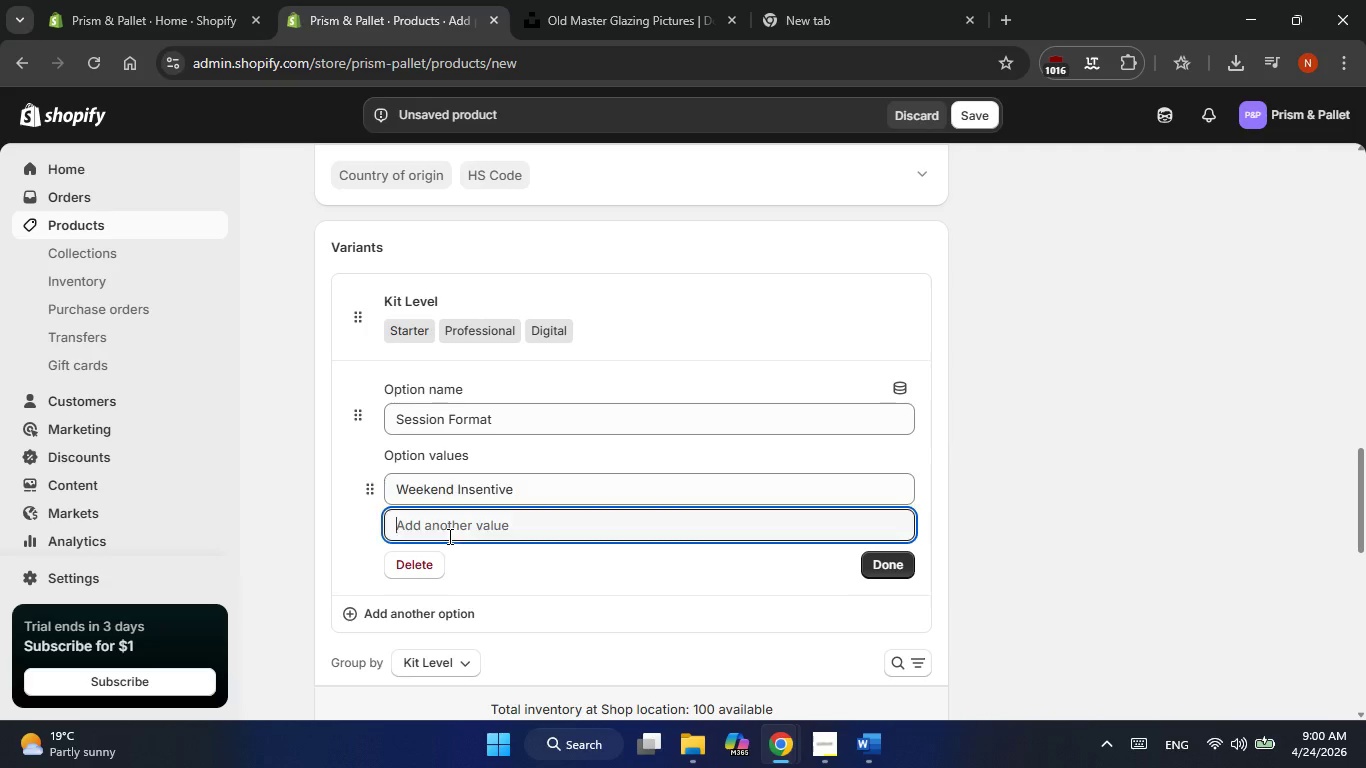 
type(Weekly )
 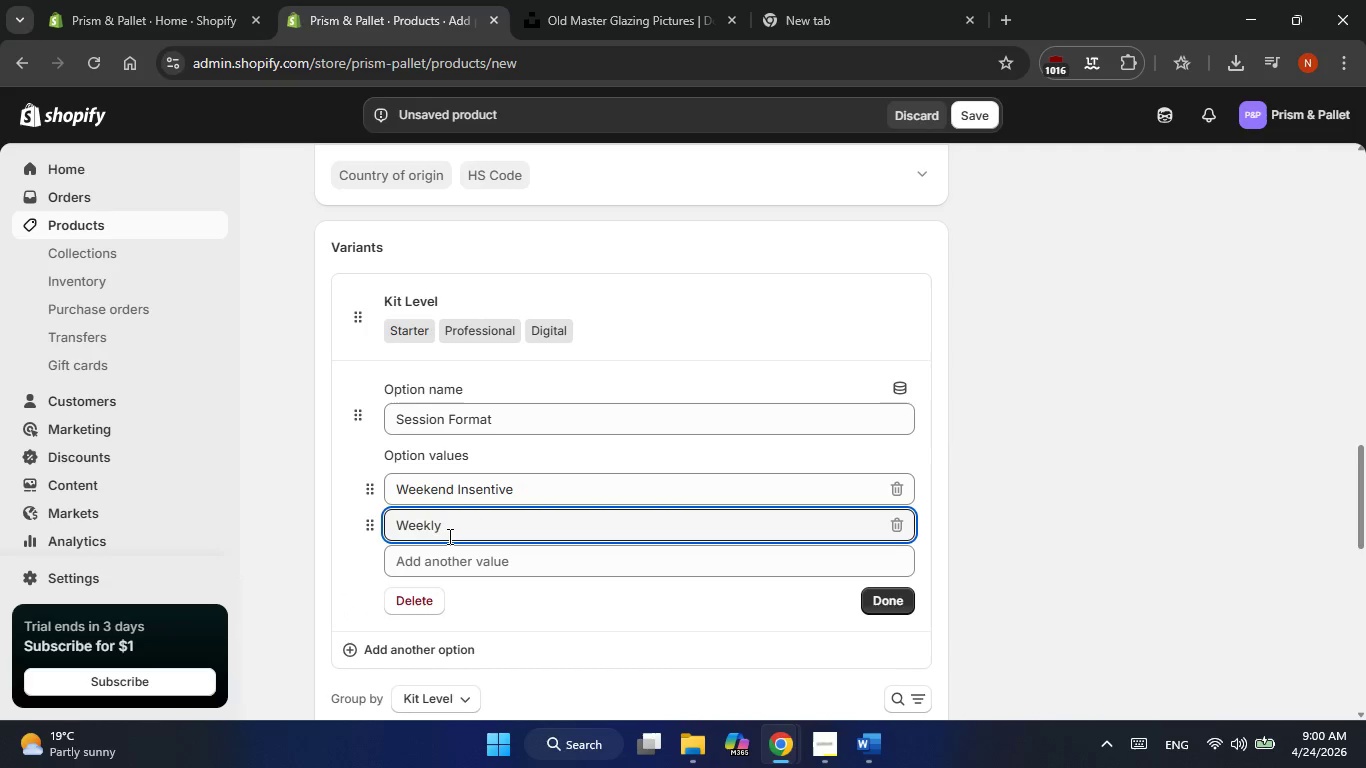 
type(Evening Series)
 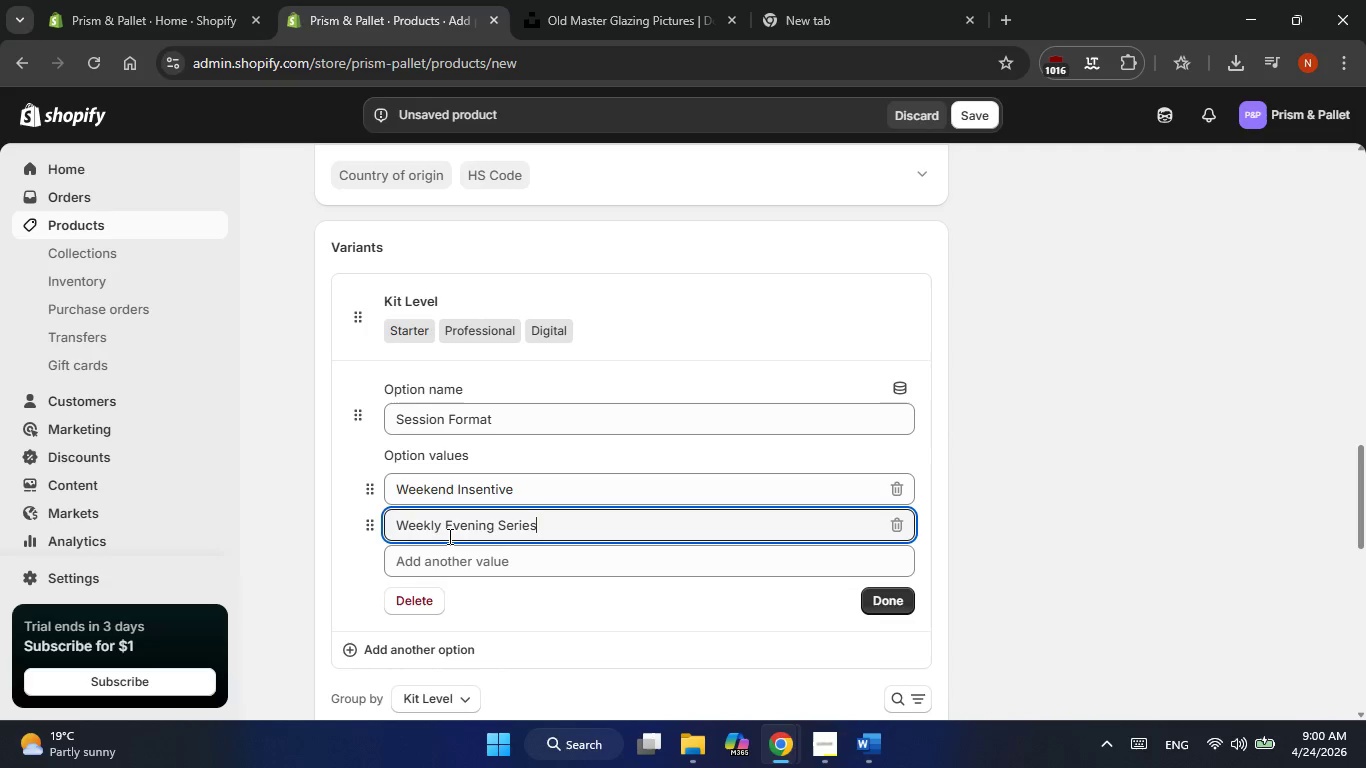 
left_click([904, 607])
 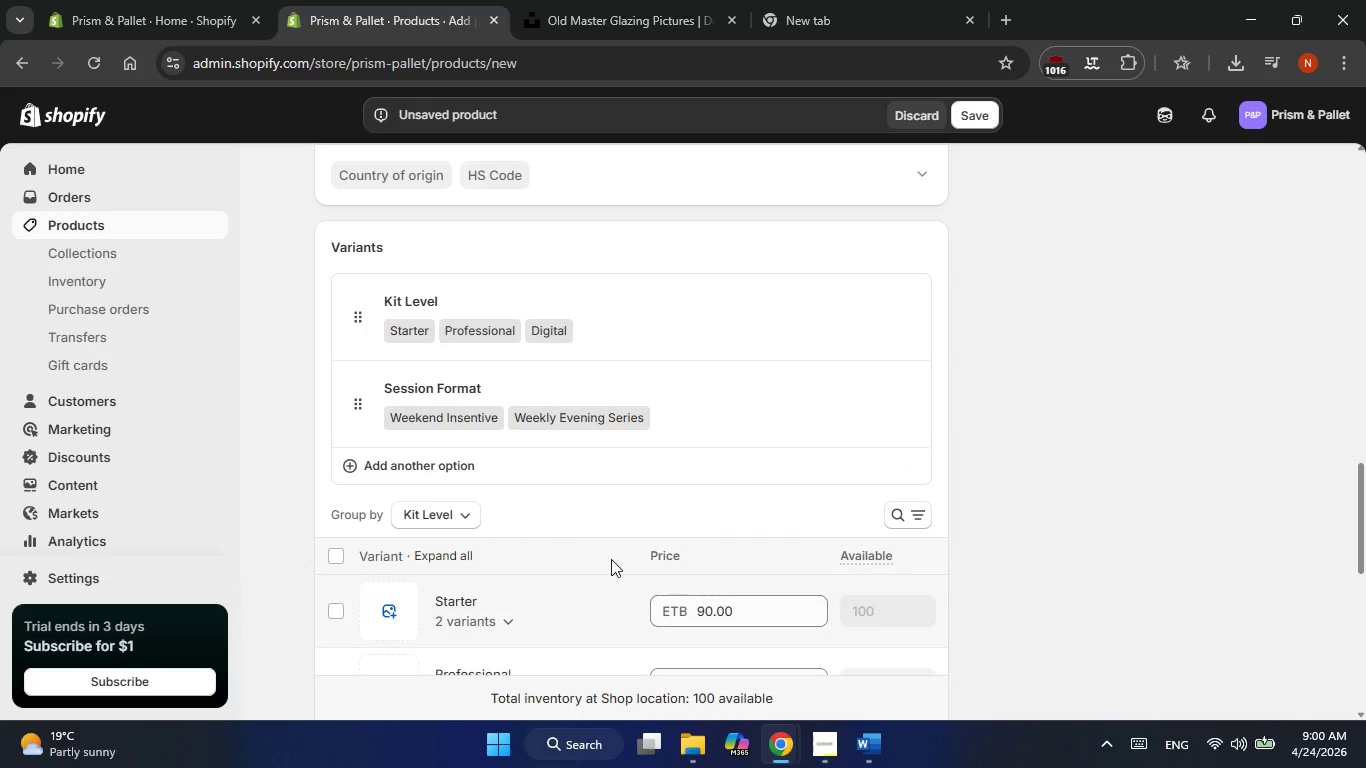 
left_click([473, 475])
 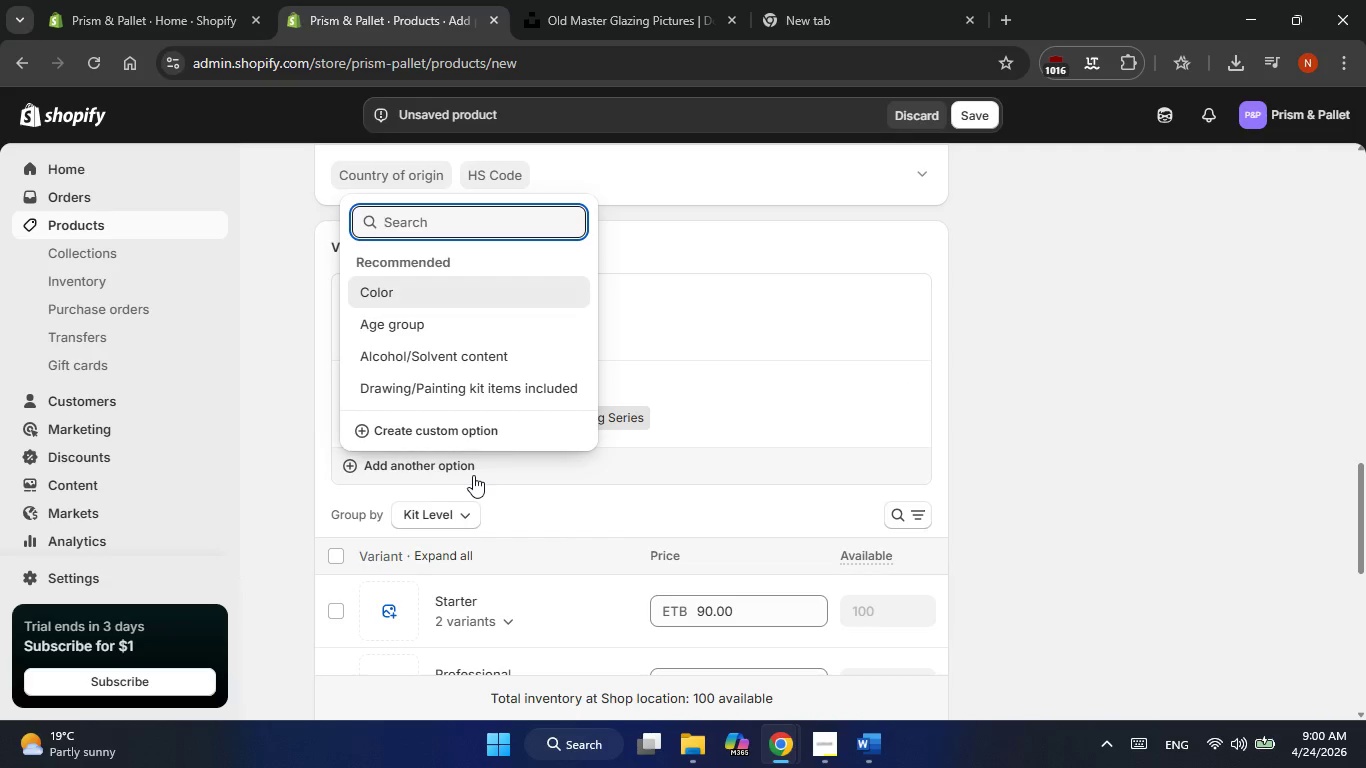 
type(Instructor K)
key(Backspace)
type(Tier)
 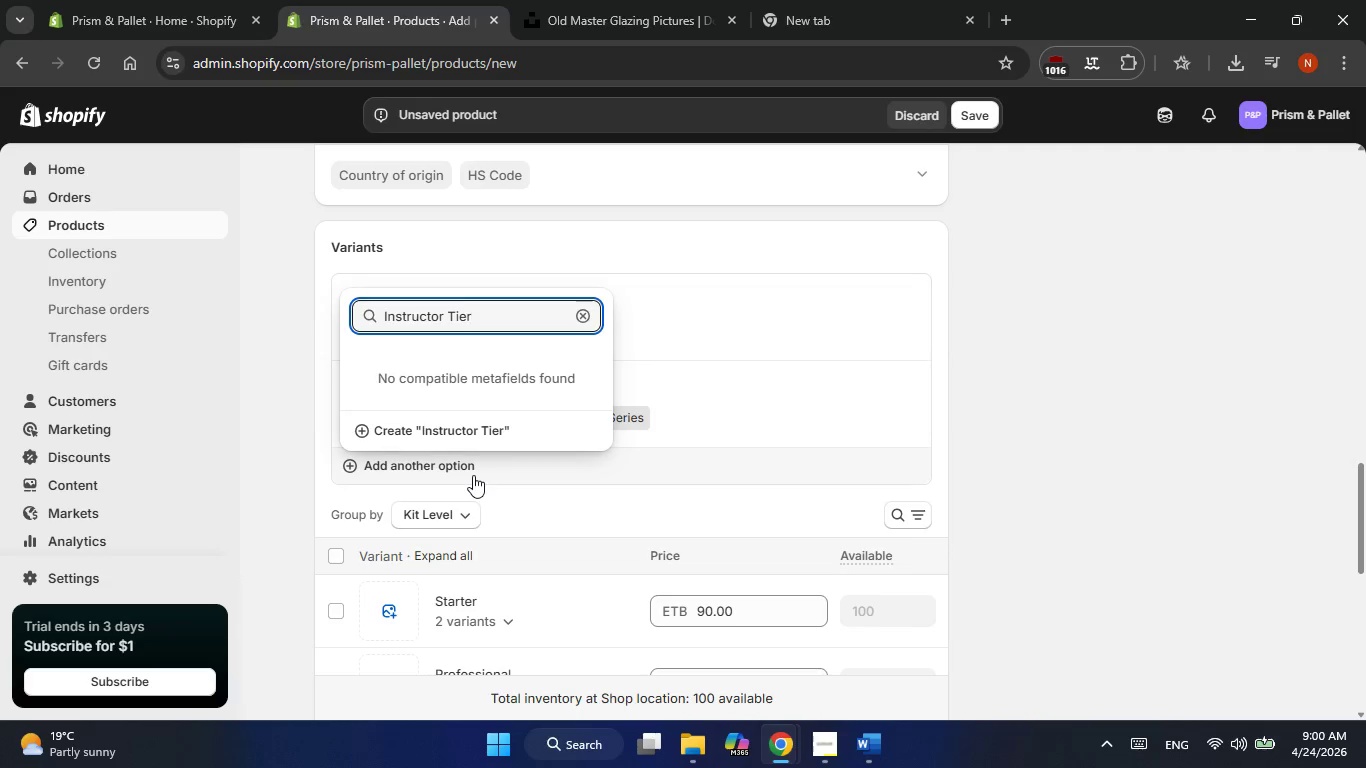 
left_click([463, 431])
 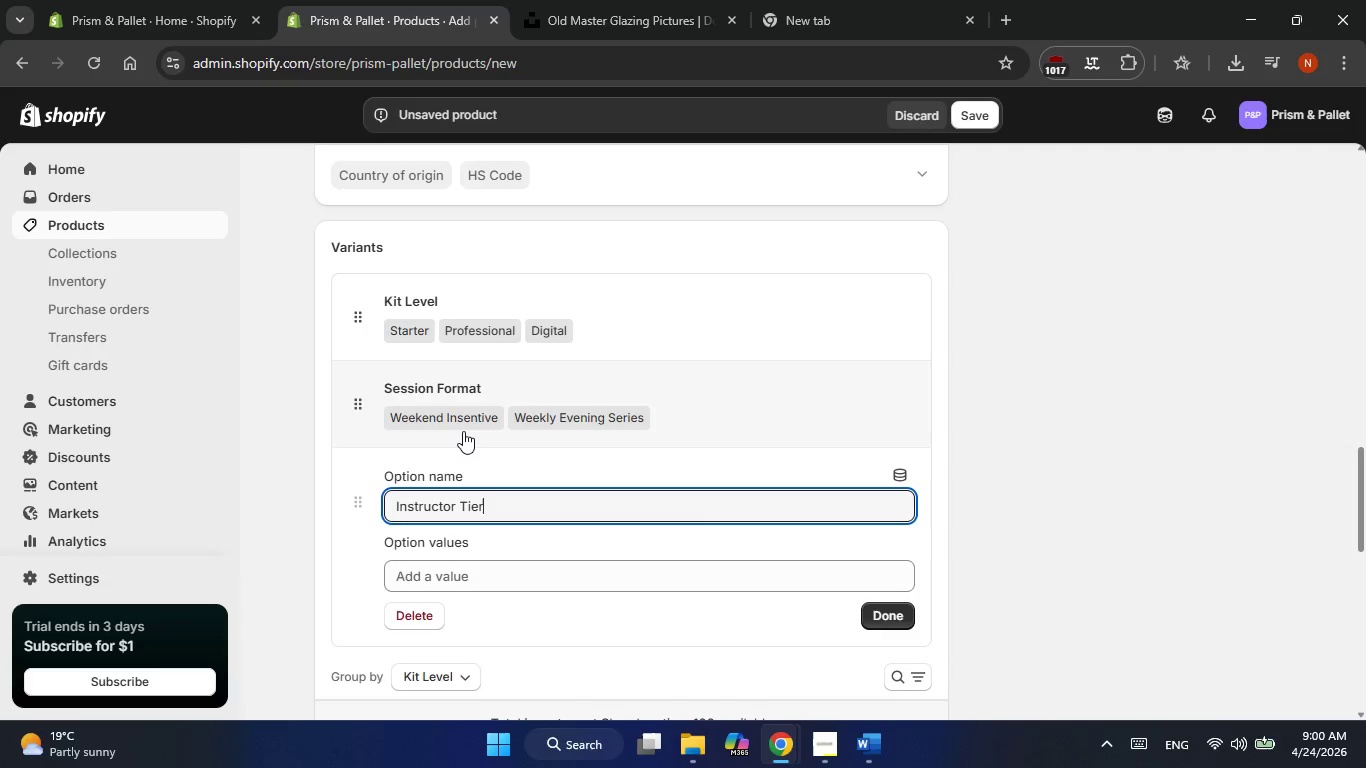 
type(Senior Fello )
key(Backspace)
type(w)
 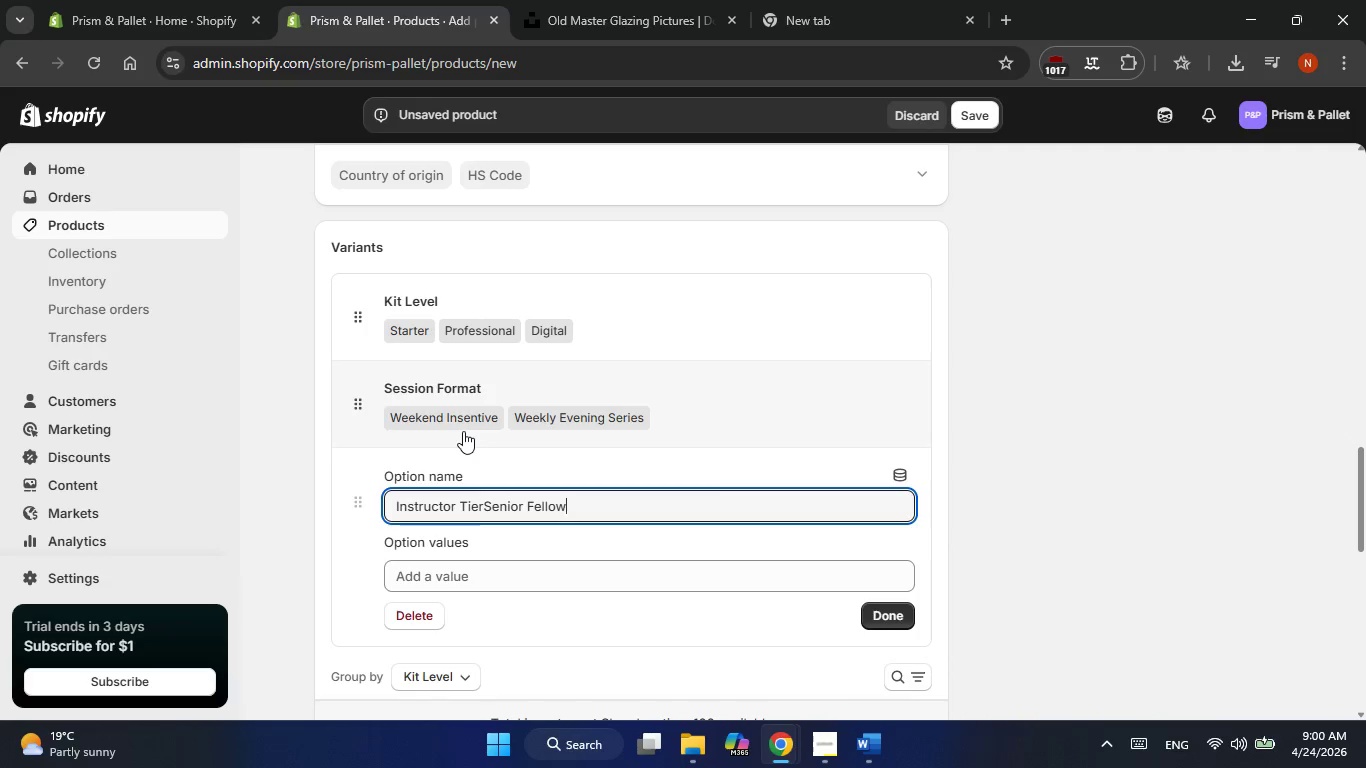 
 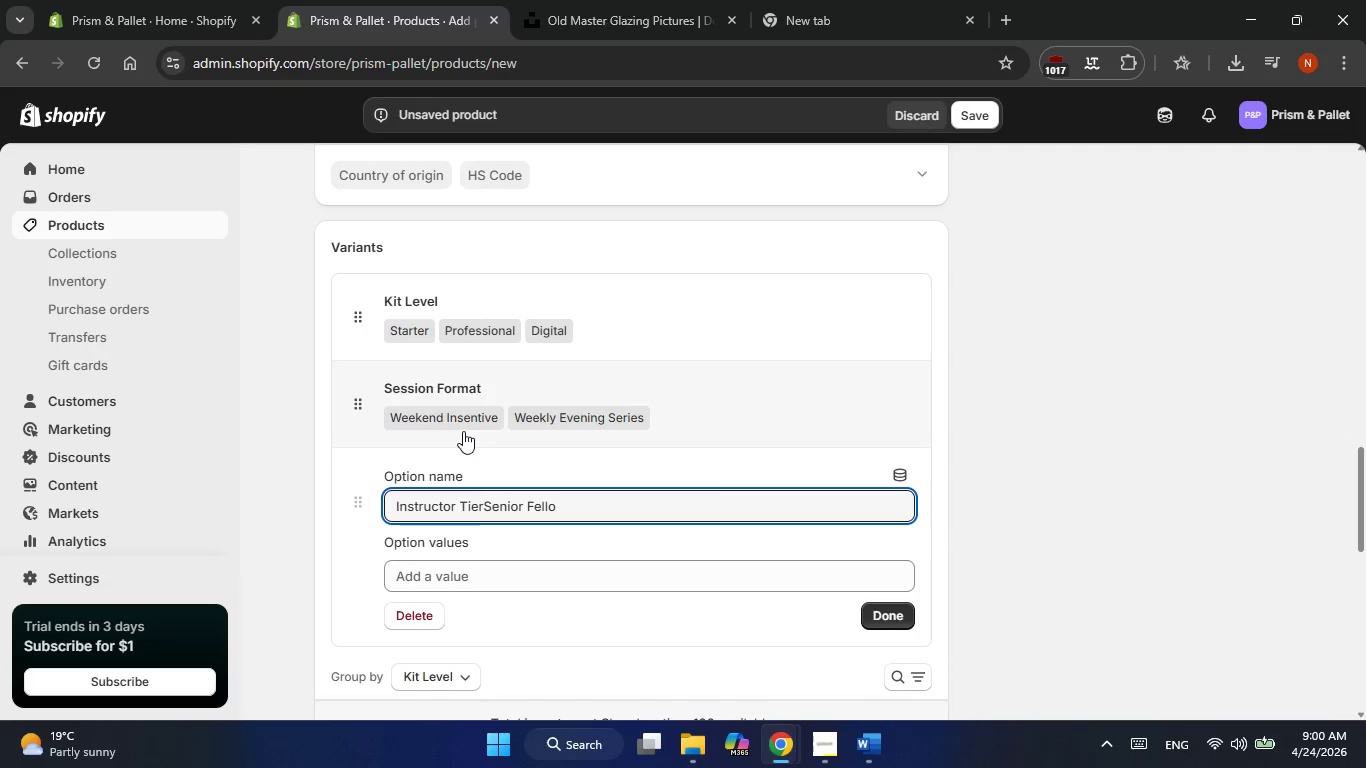 
key(Enter)
 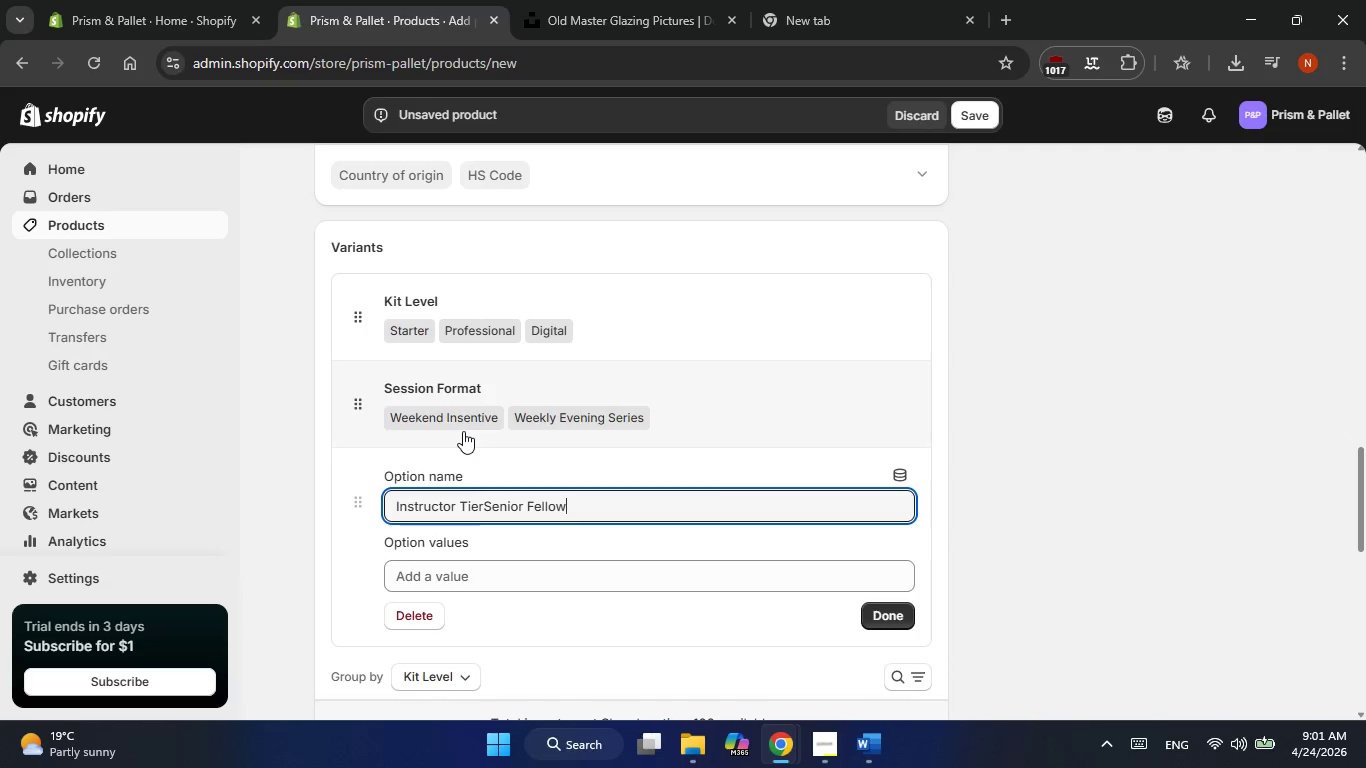 
key(Control+Shift+ArrowLeft)
 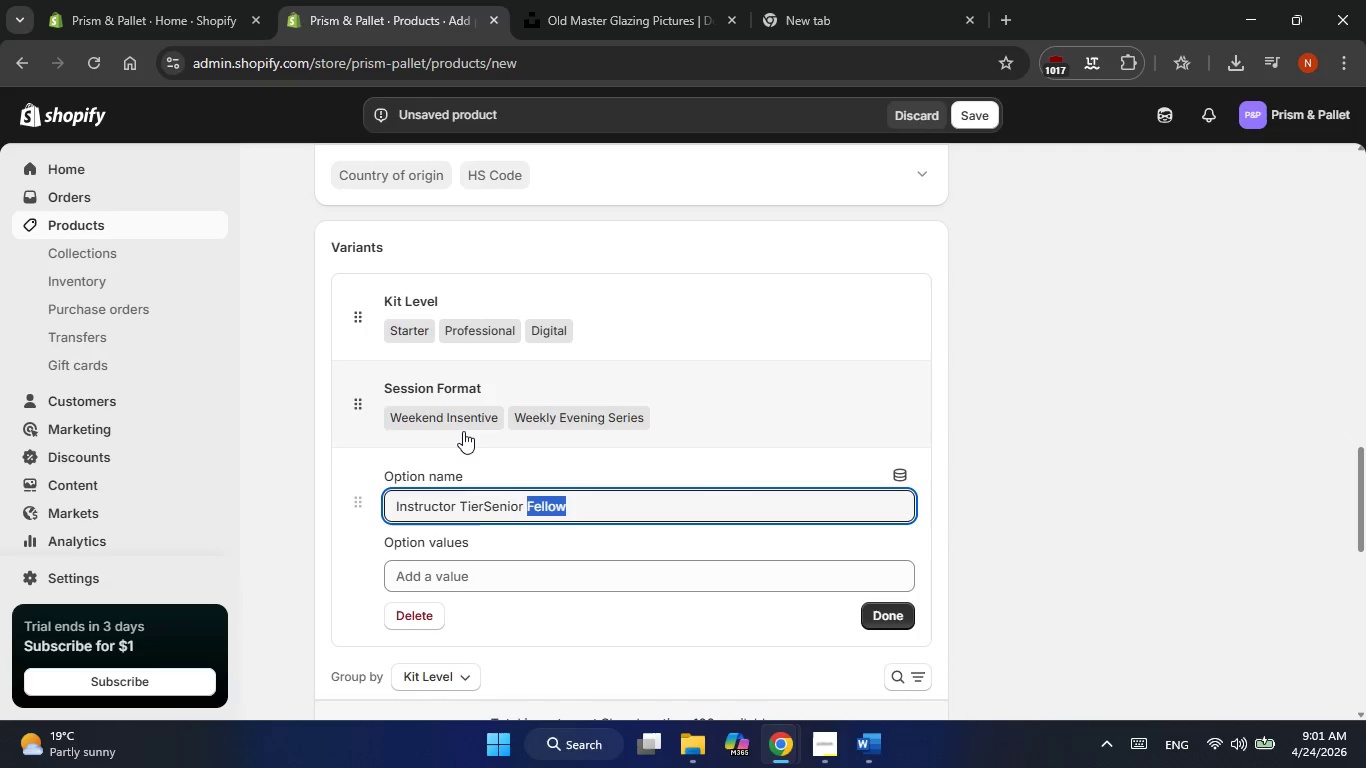 
key(Control+Shift+ArrowLeft)
 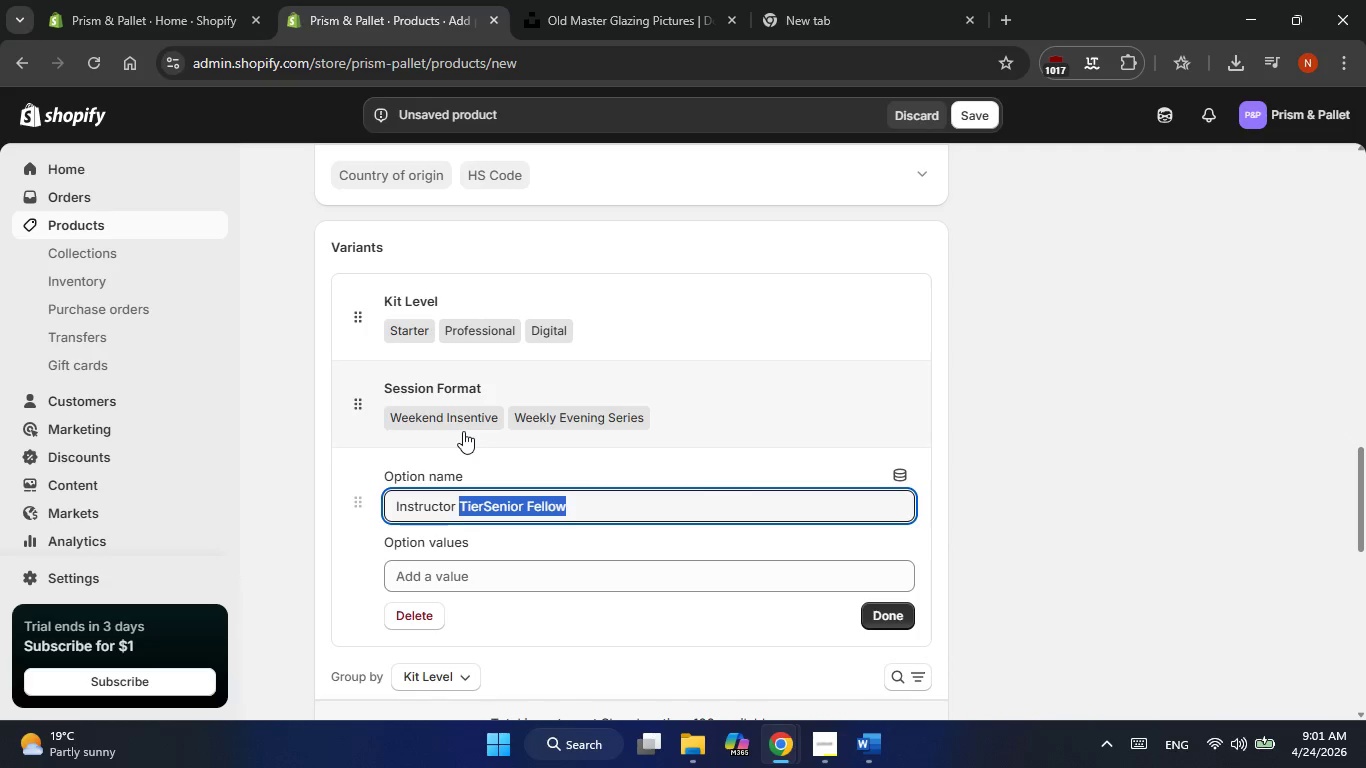 
key(Control+Shift+ArrowRight)
 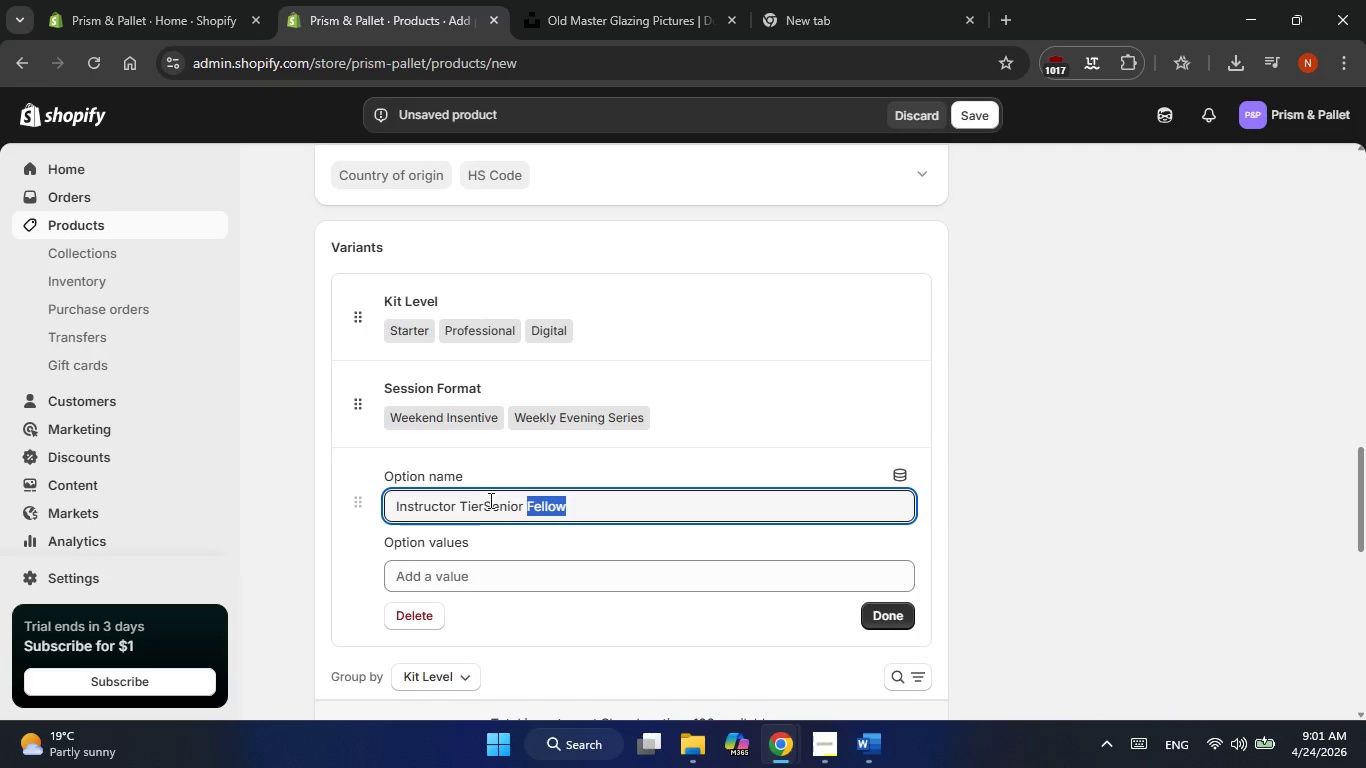 
left_click([483, 506])
 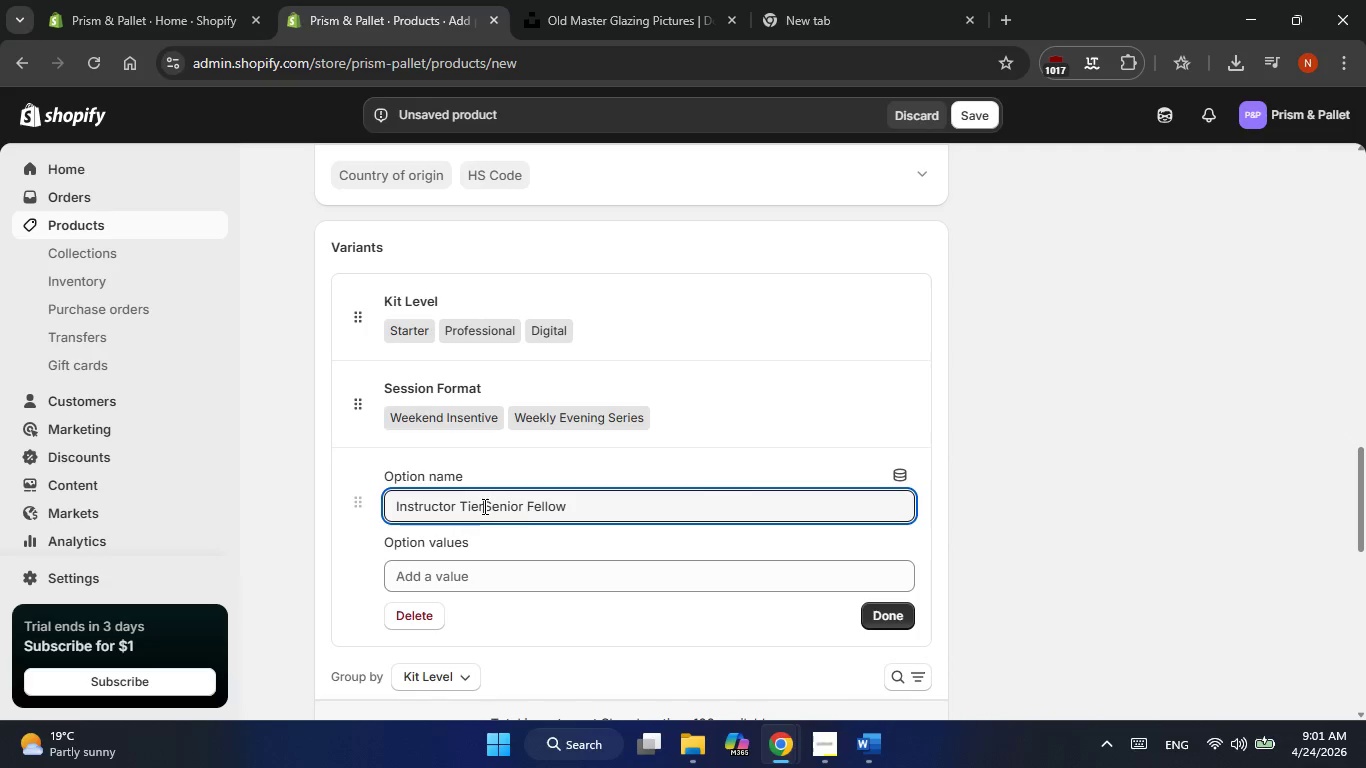 
left_click_drag(start_coordinate=[483, 506], to_coordinate=[583, 513])
 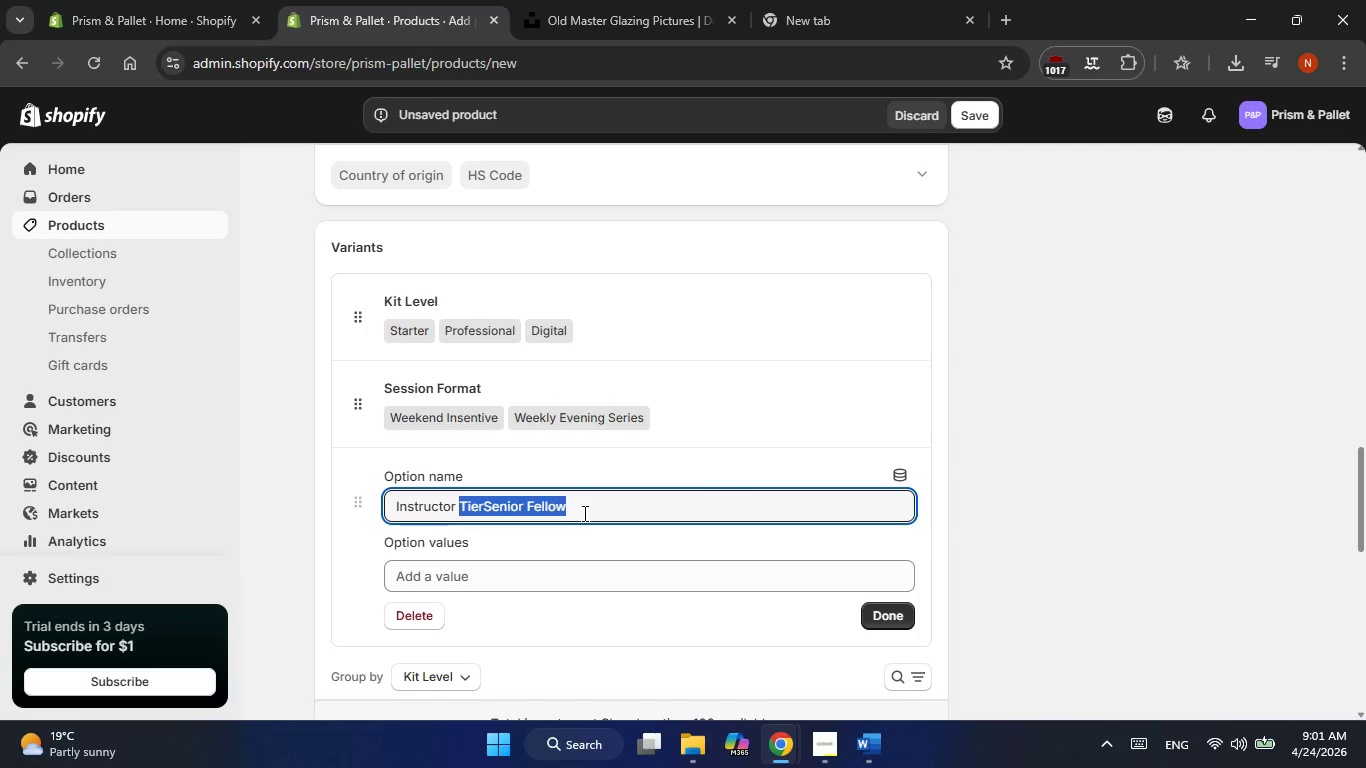 
left_click([583, 513])
 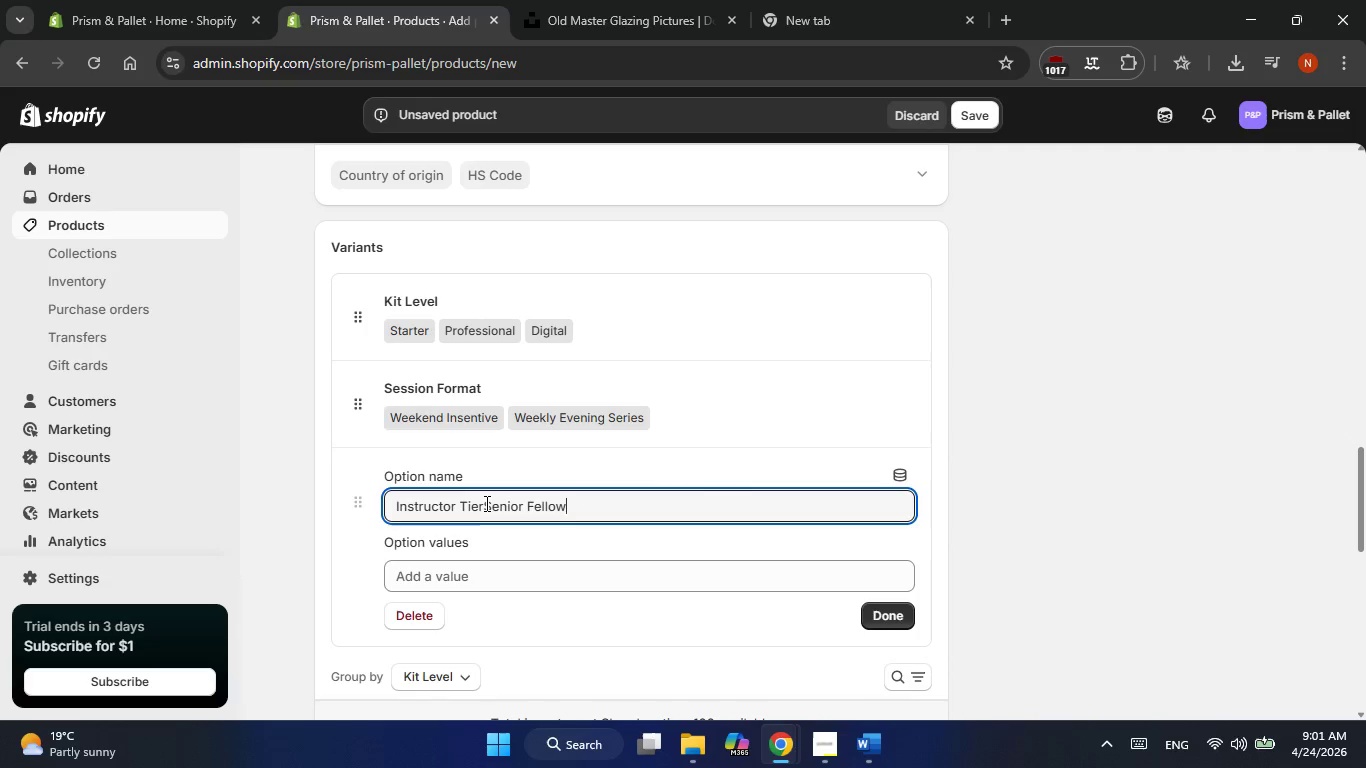 
left_click_drag(start_coordinate=[485, 503], to_coordinate=[564, 508])
 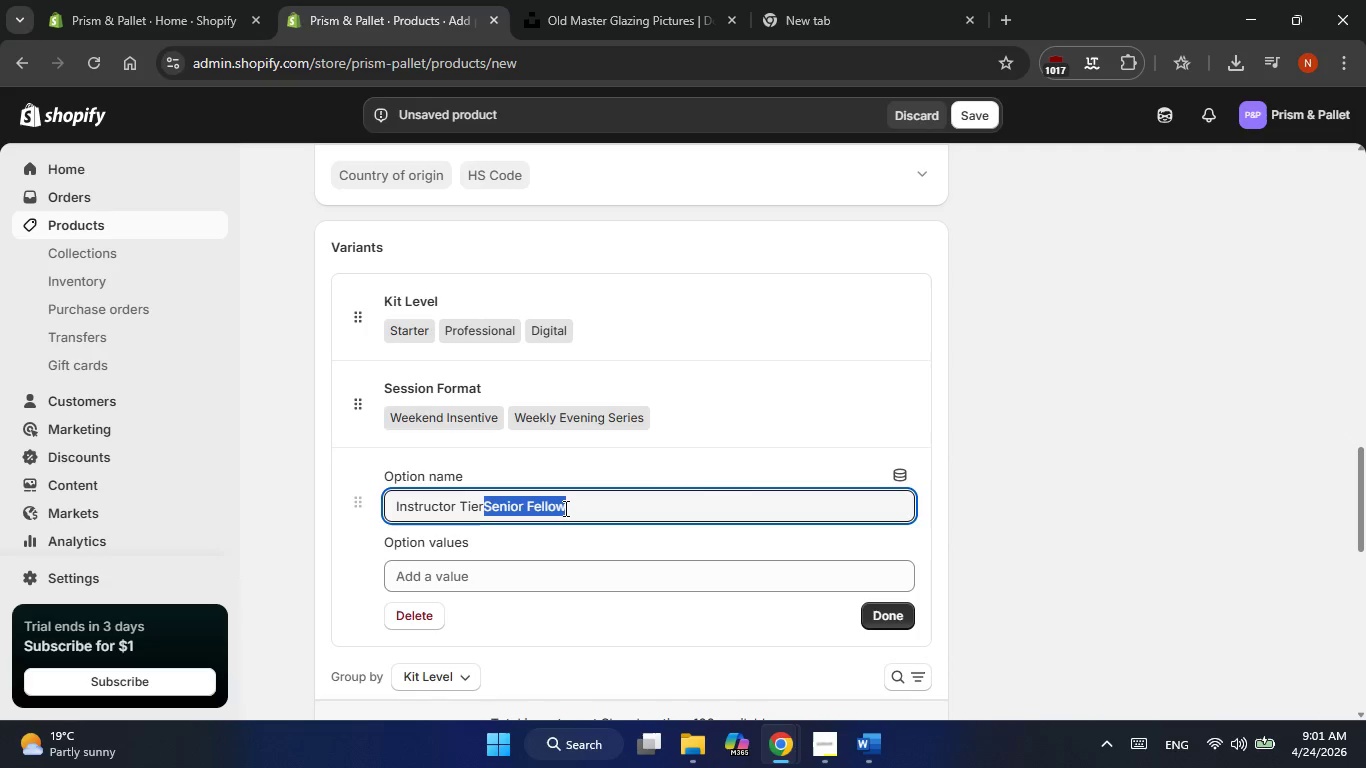 
key(Control+X)
 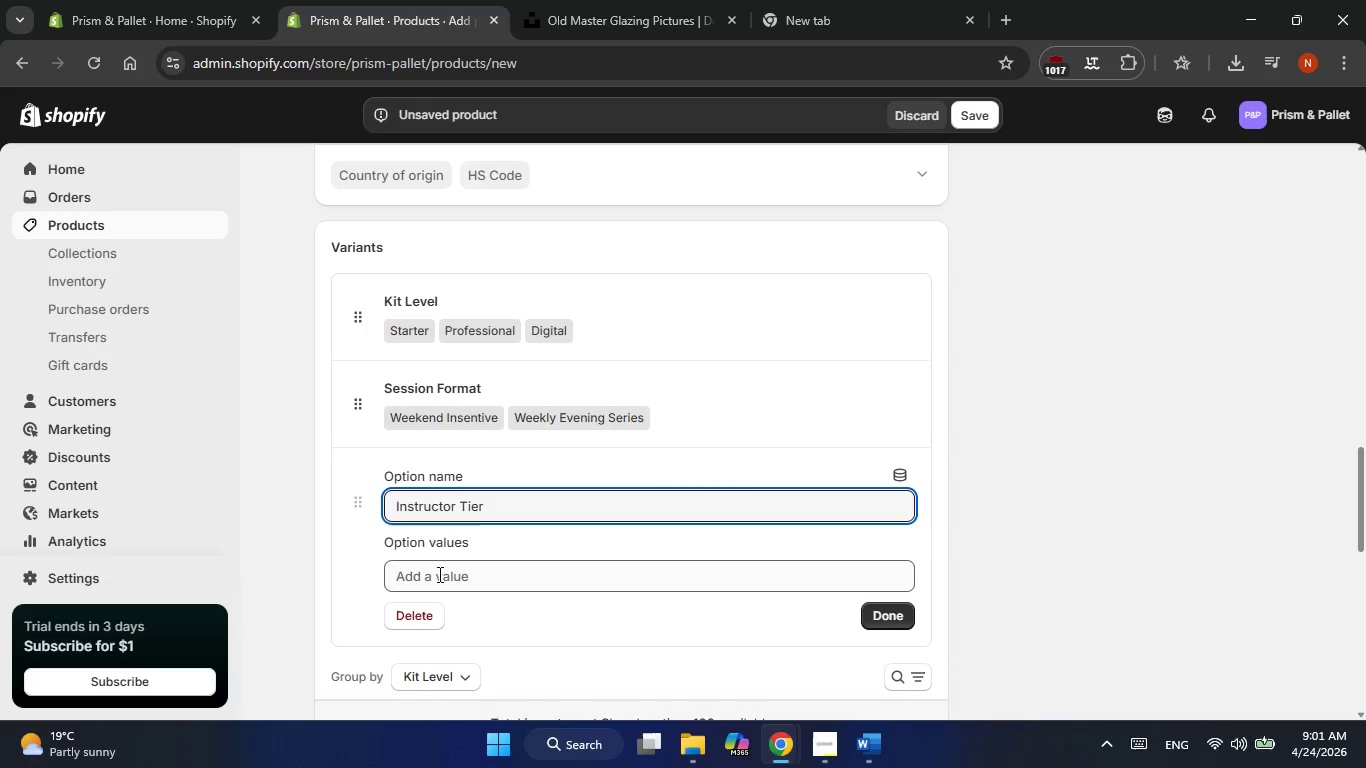 
left_click([438, 574])
 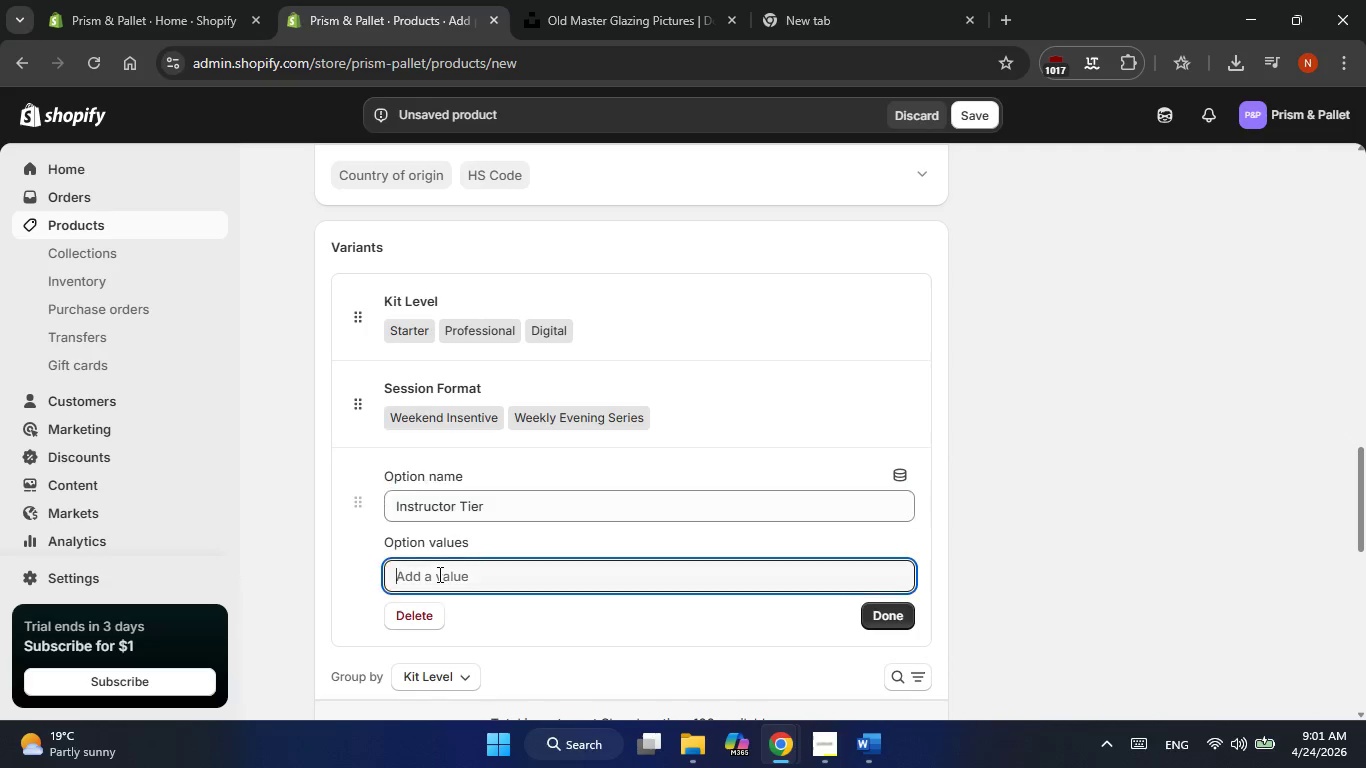 
key(Control+V)
 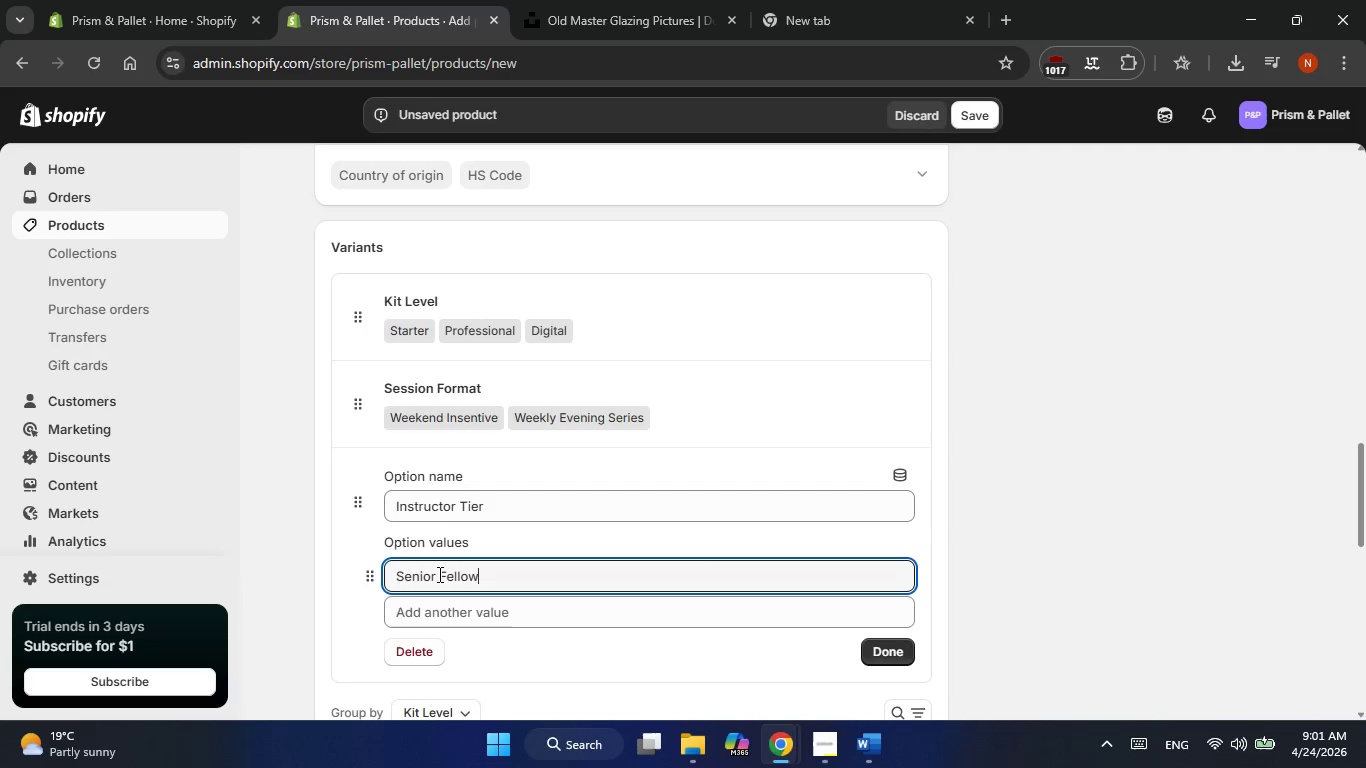 
key(Shift+ShiftRight)
 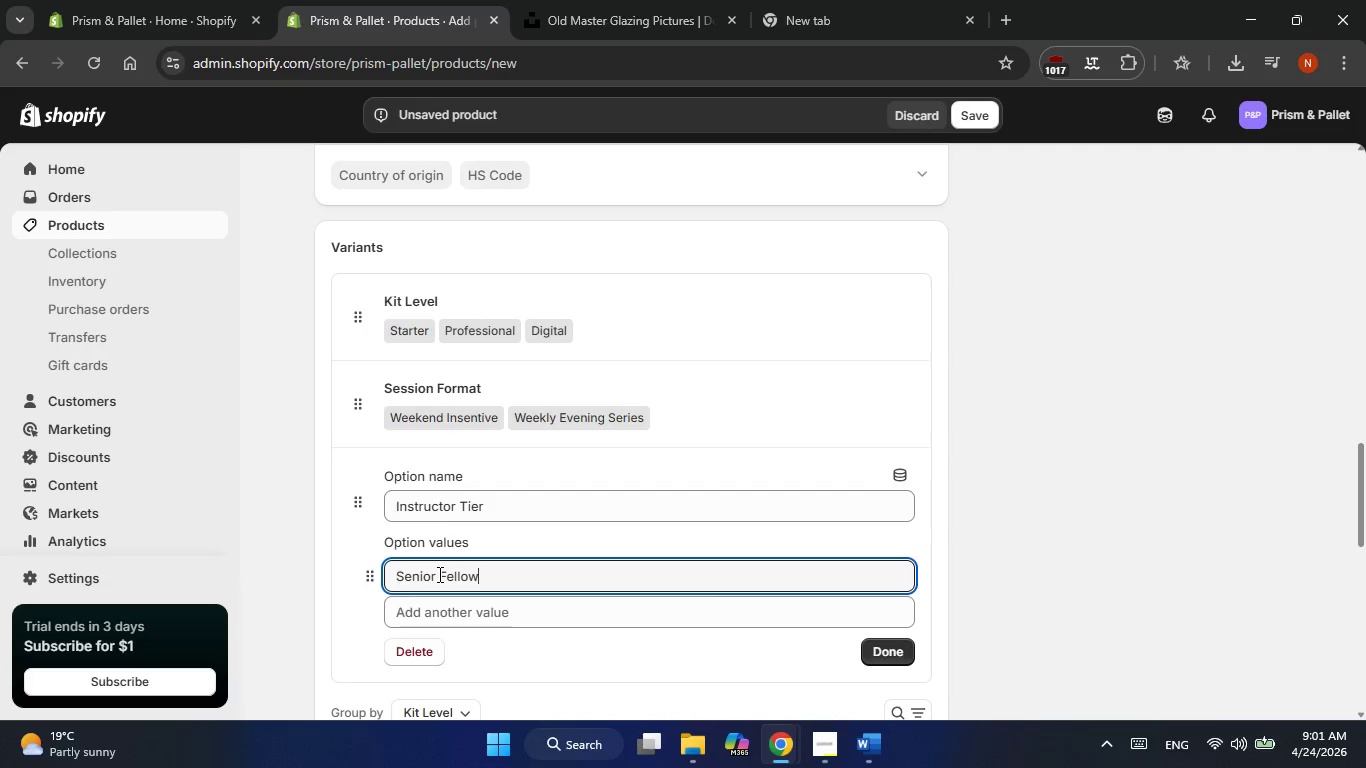 
key(Enter)
 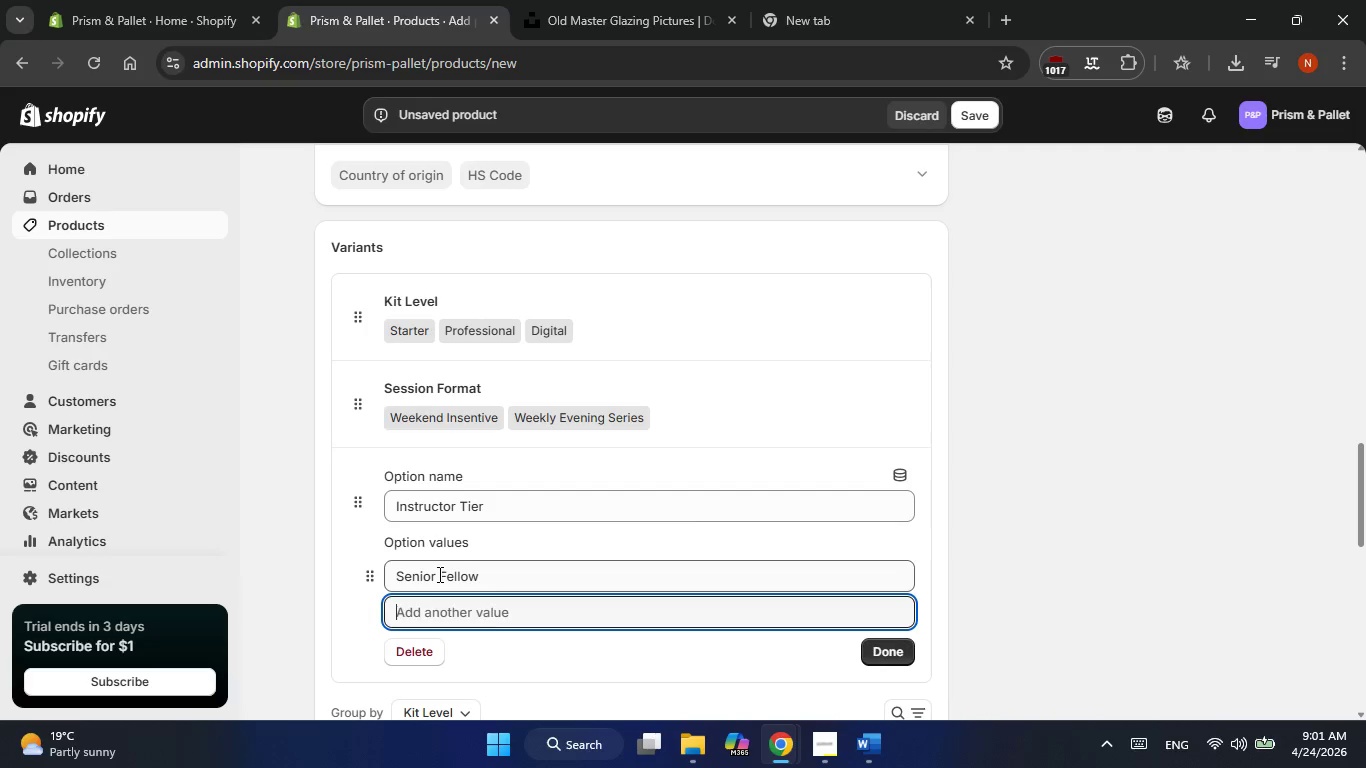 
type(Guest Artist)
 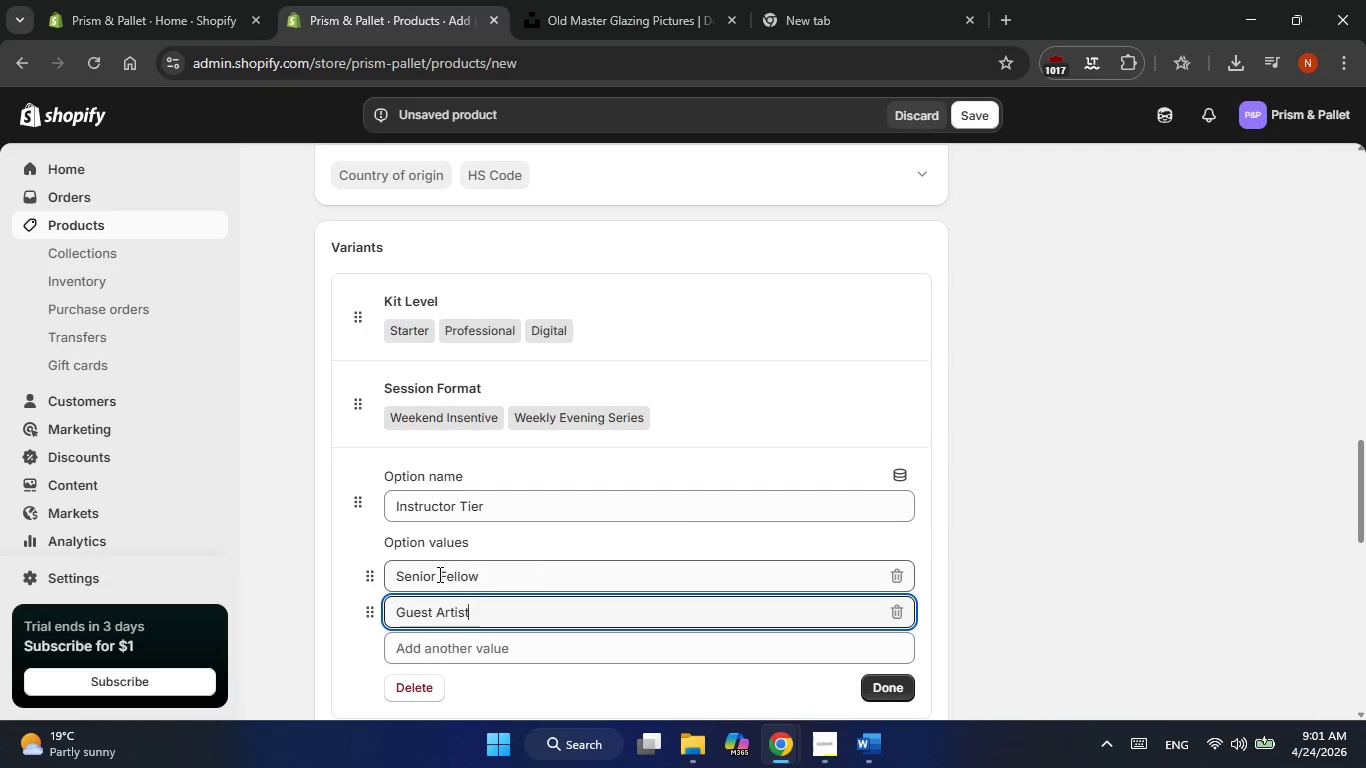 
left_click([887, 684])
 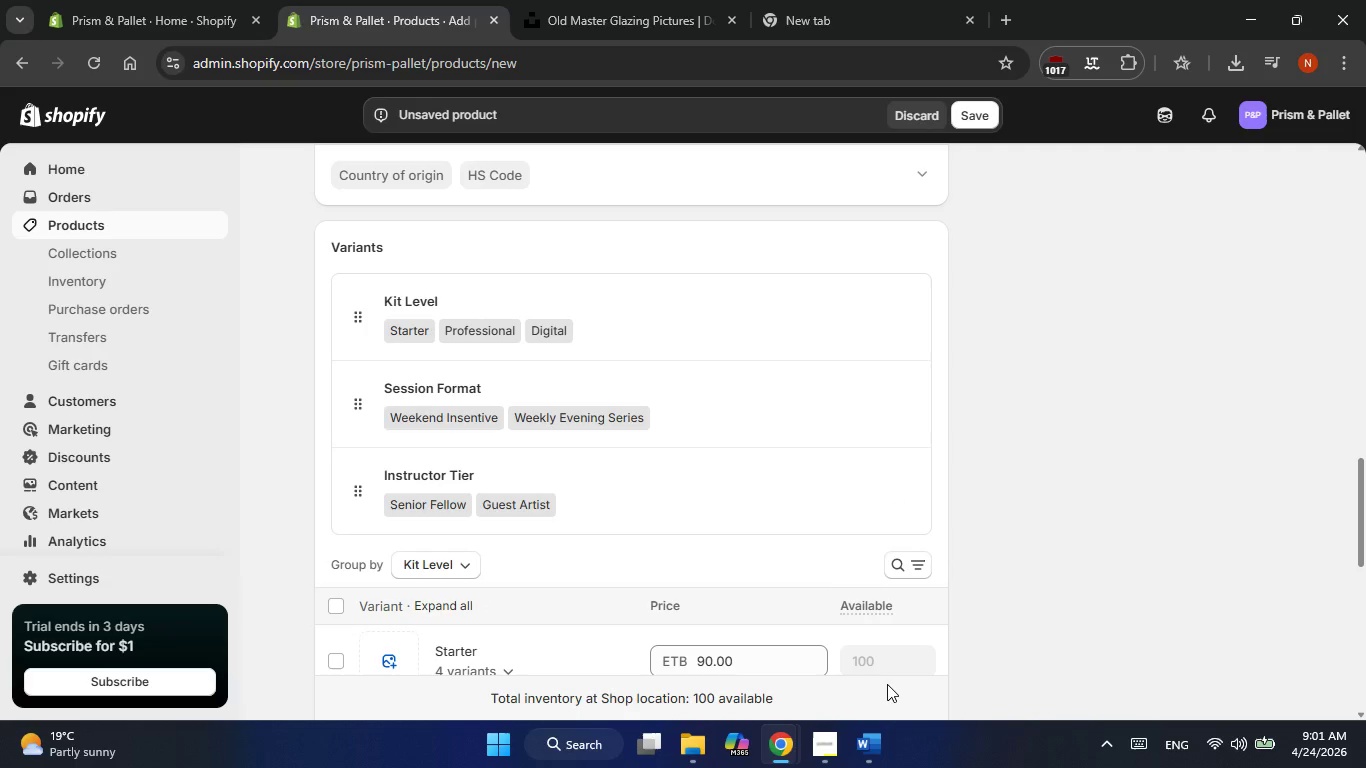 
wait(8.36)
 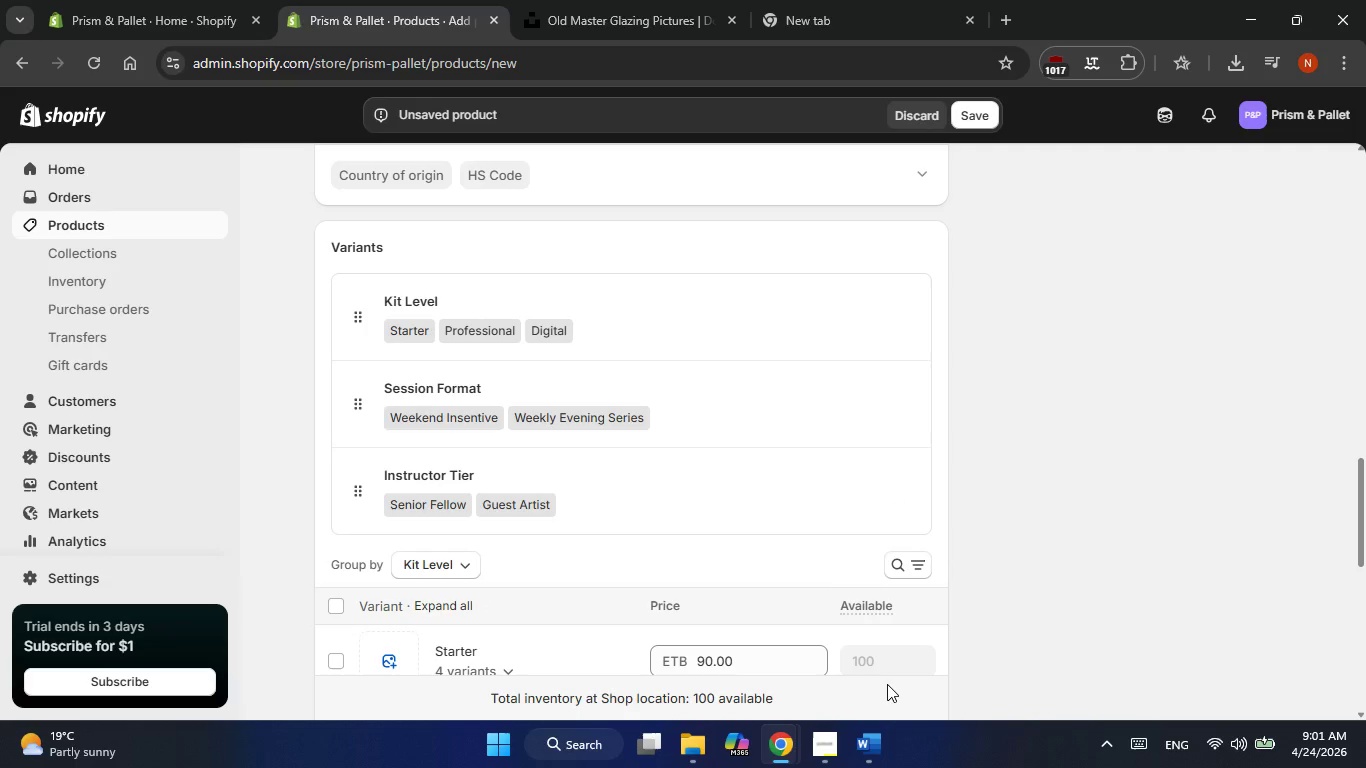 
double_click([708, 437])
 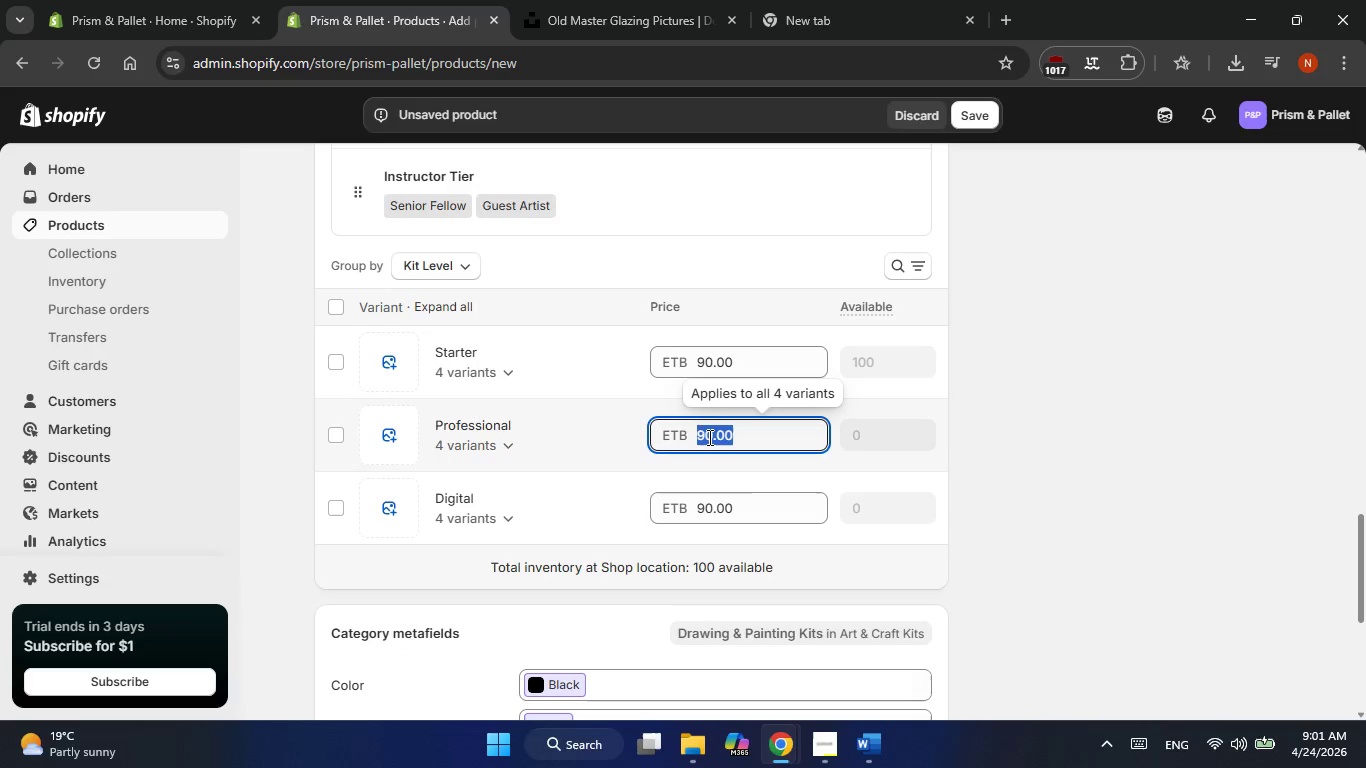 
key(Numpad1)
 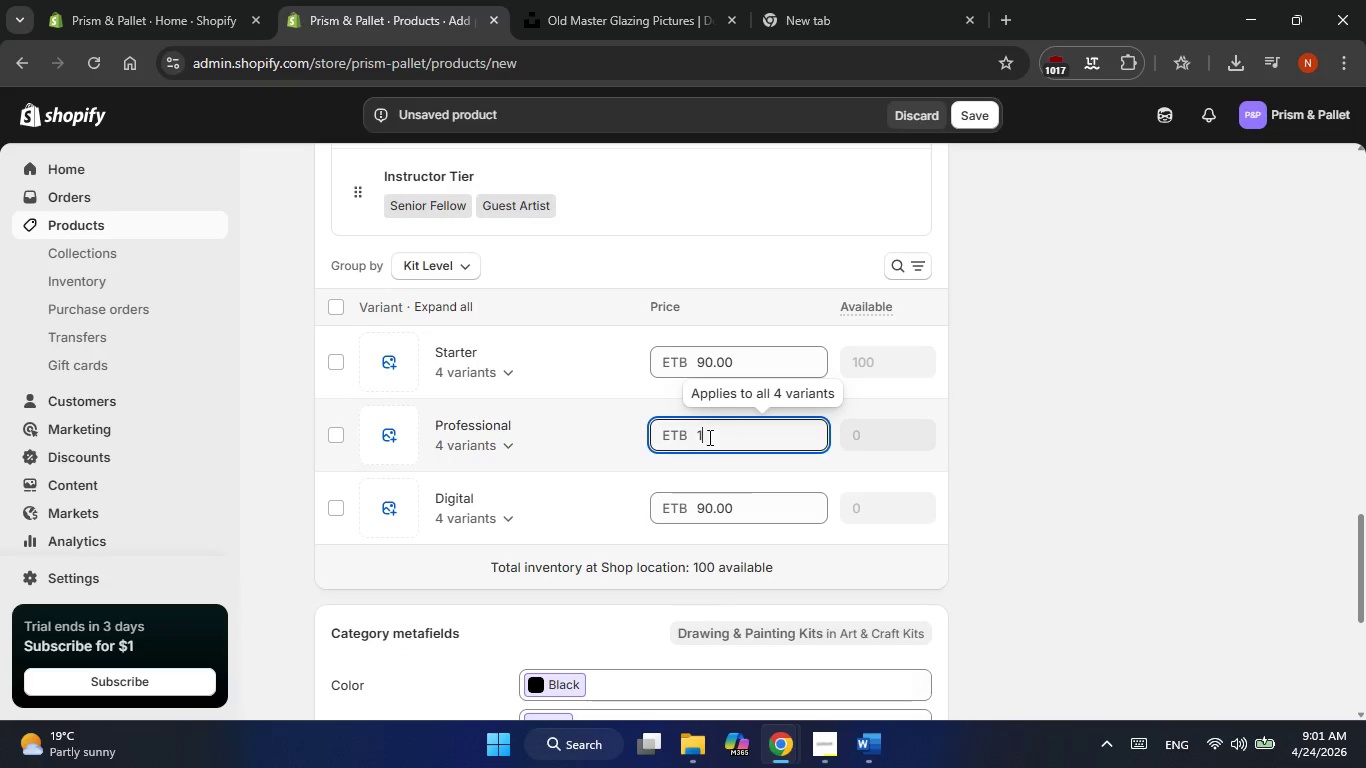 
key(Numpad1)
 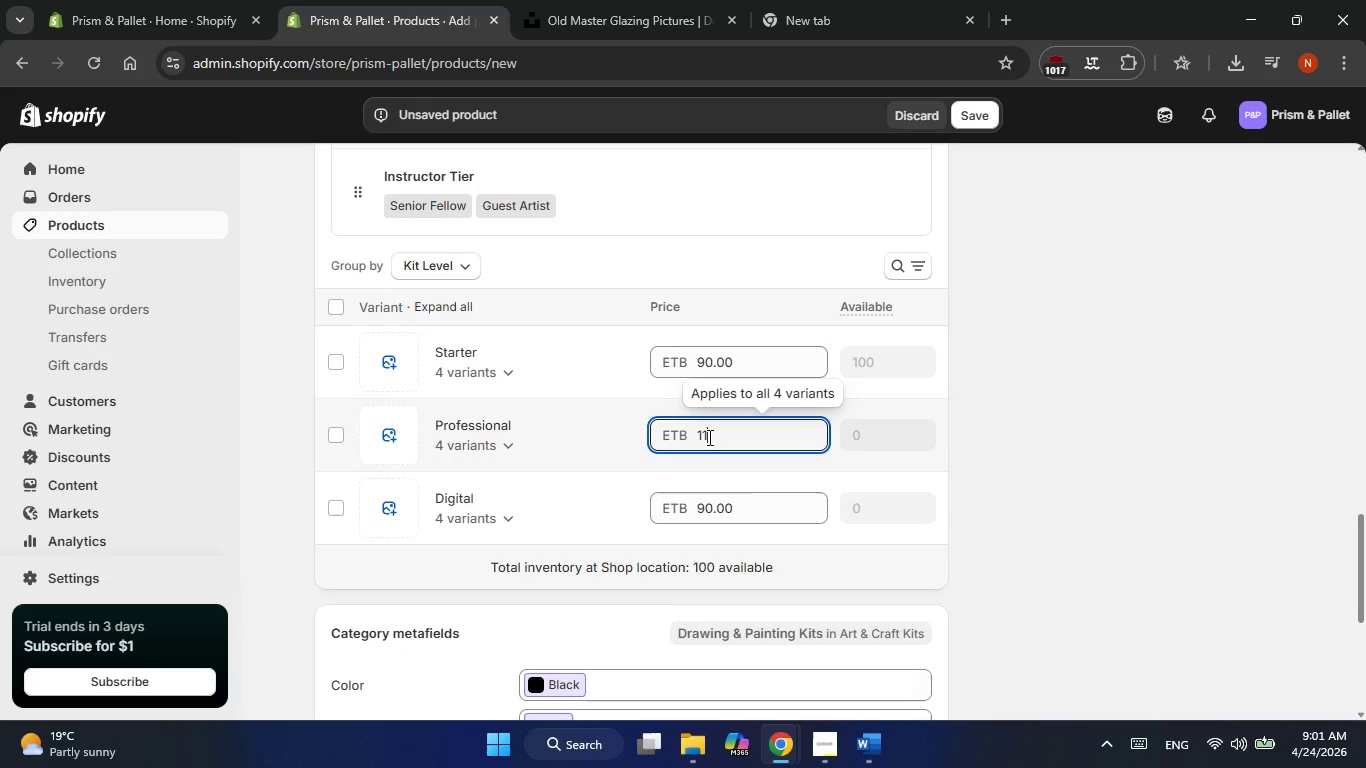 
key(Numpad0)
 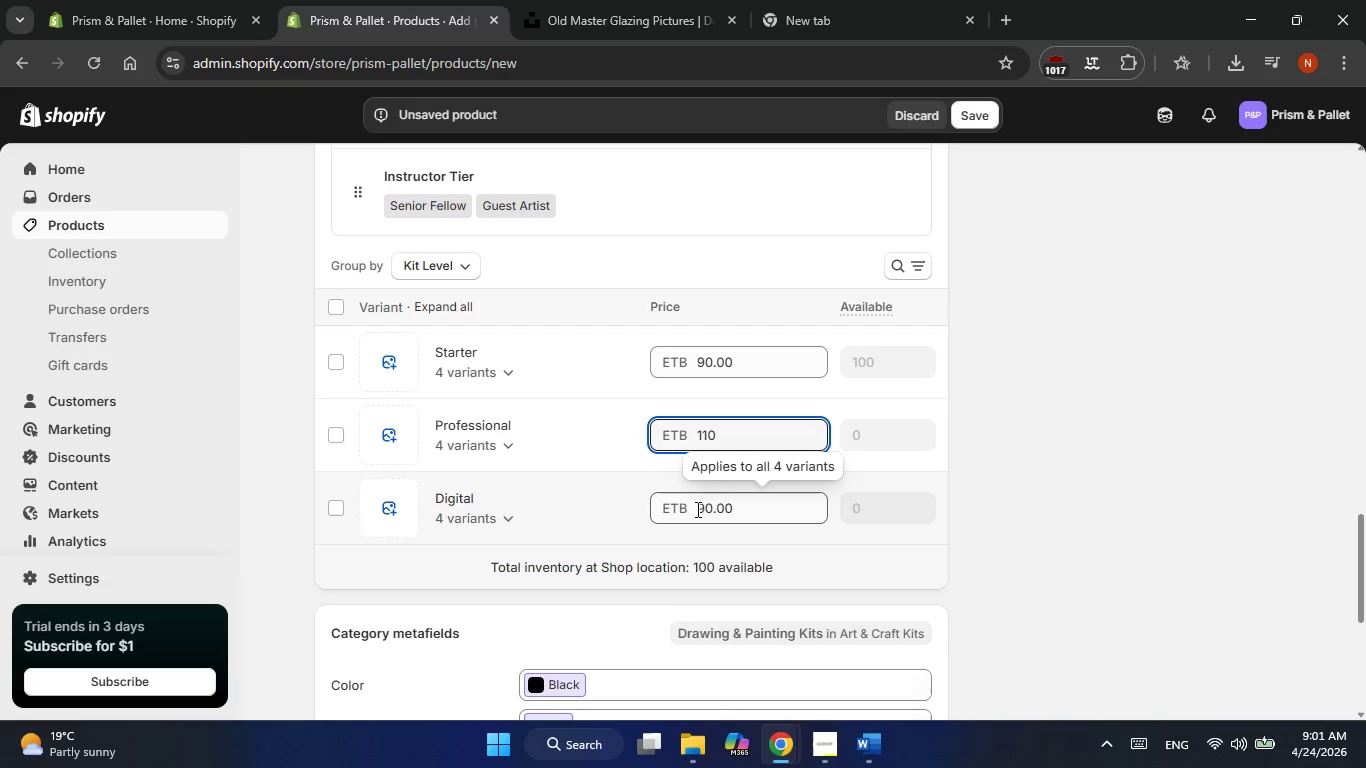 
double_click([696, 509])
 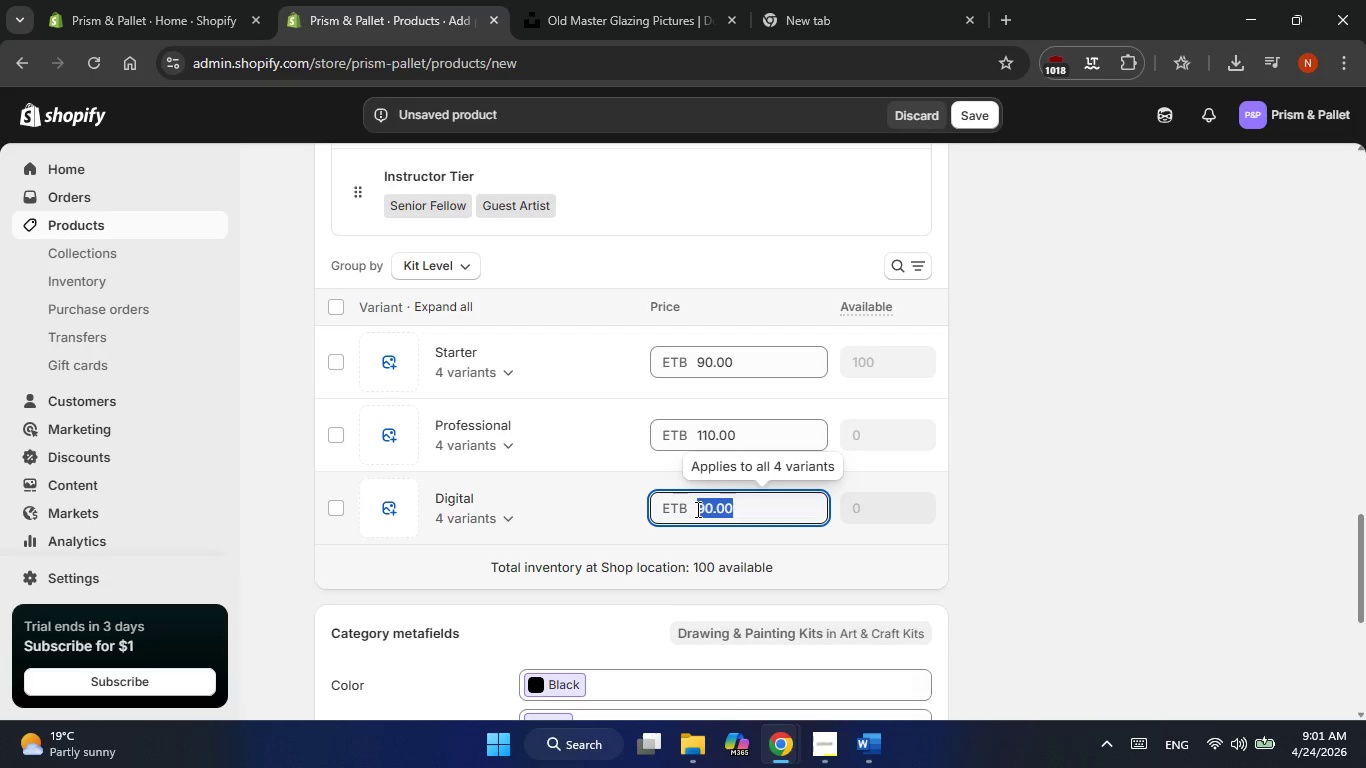 
key(Numpad1)
 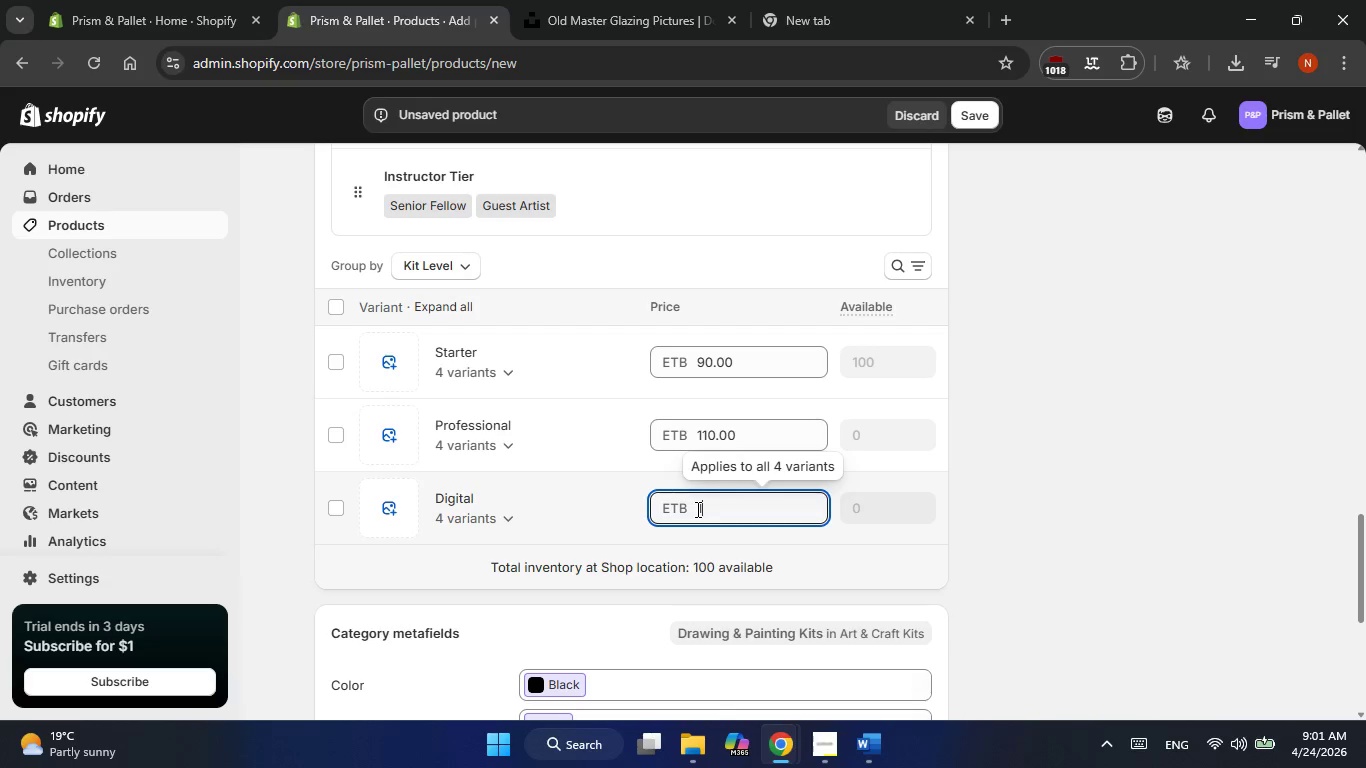 
key(Numpad1)
 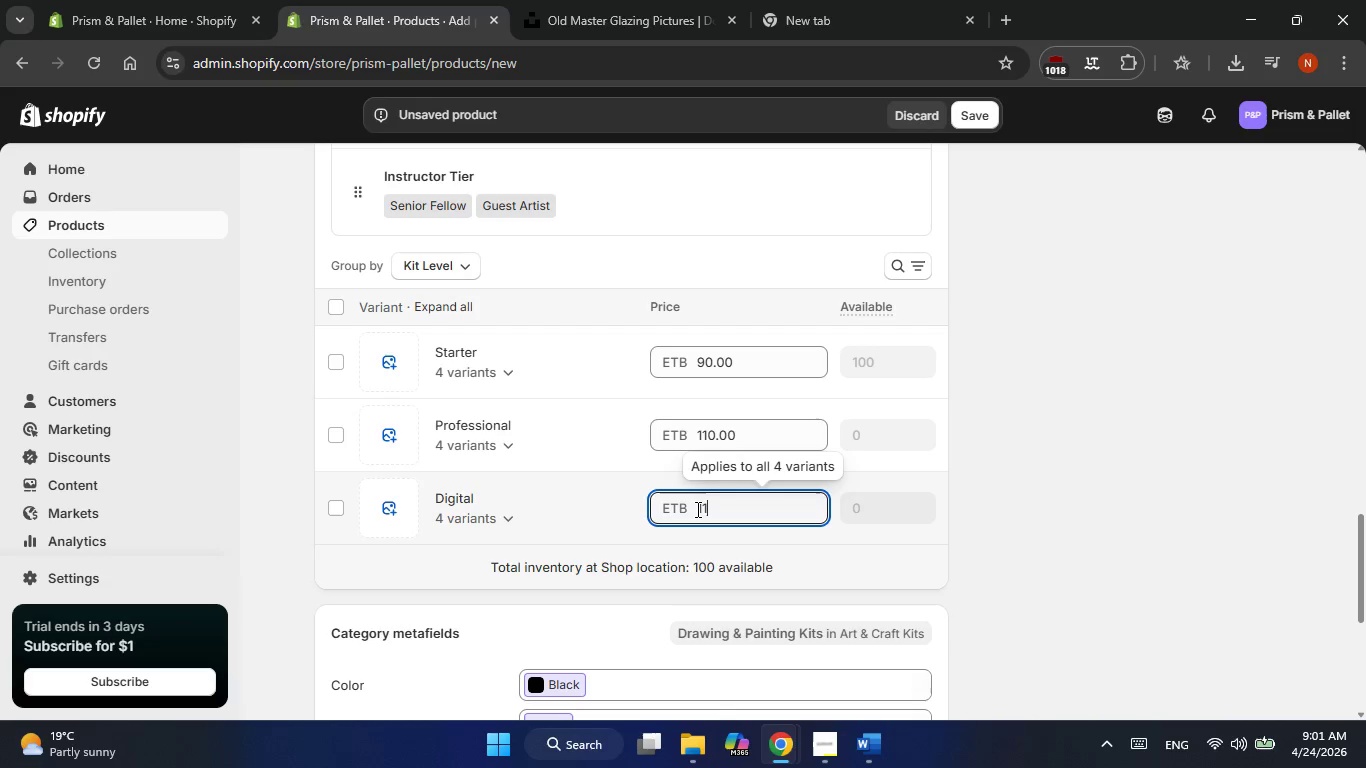 
key(Numpad5)
 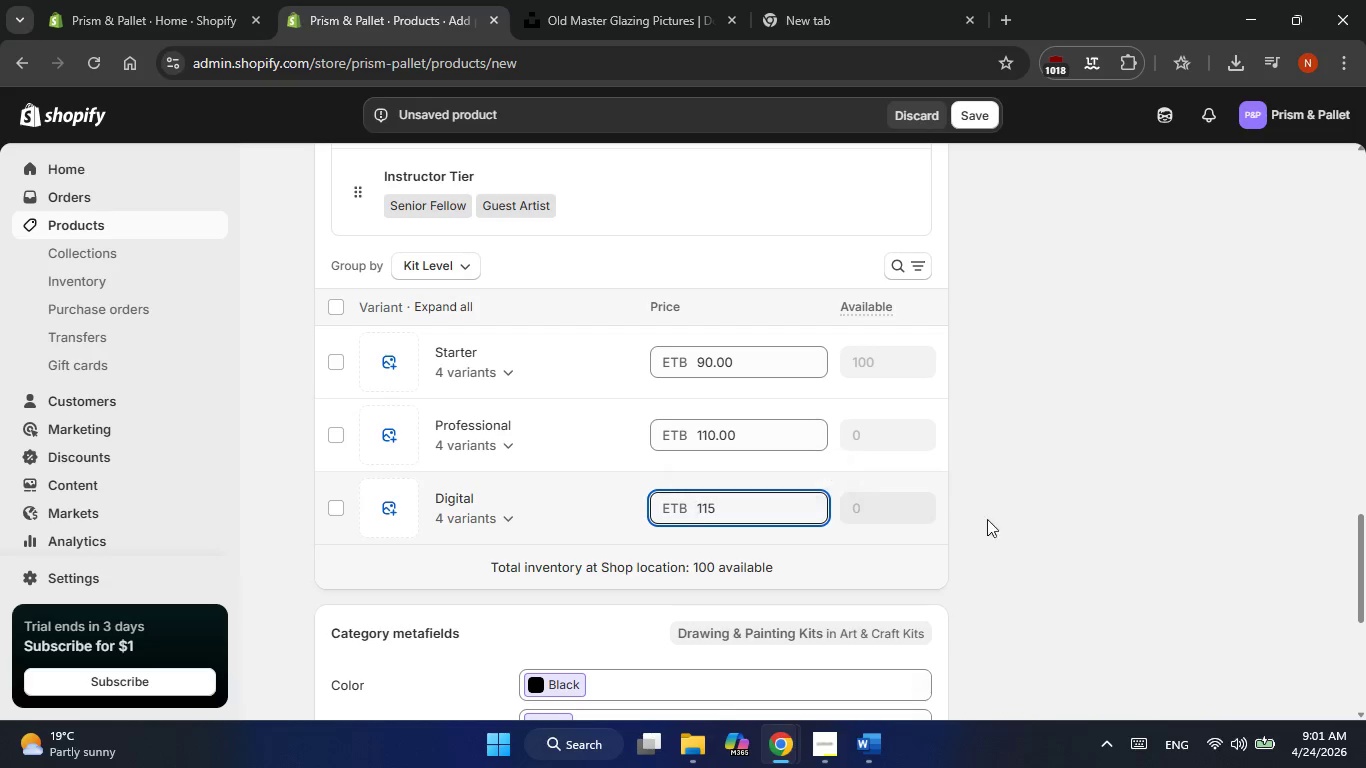 
left_click([1052, 526])
 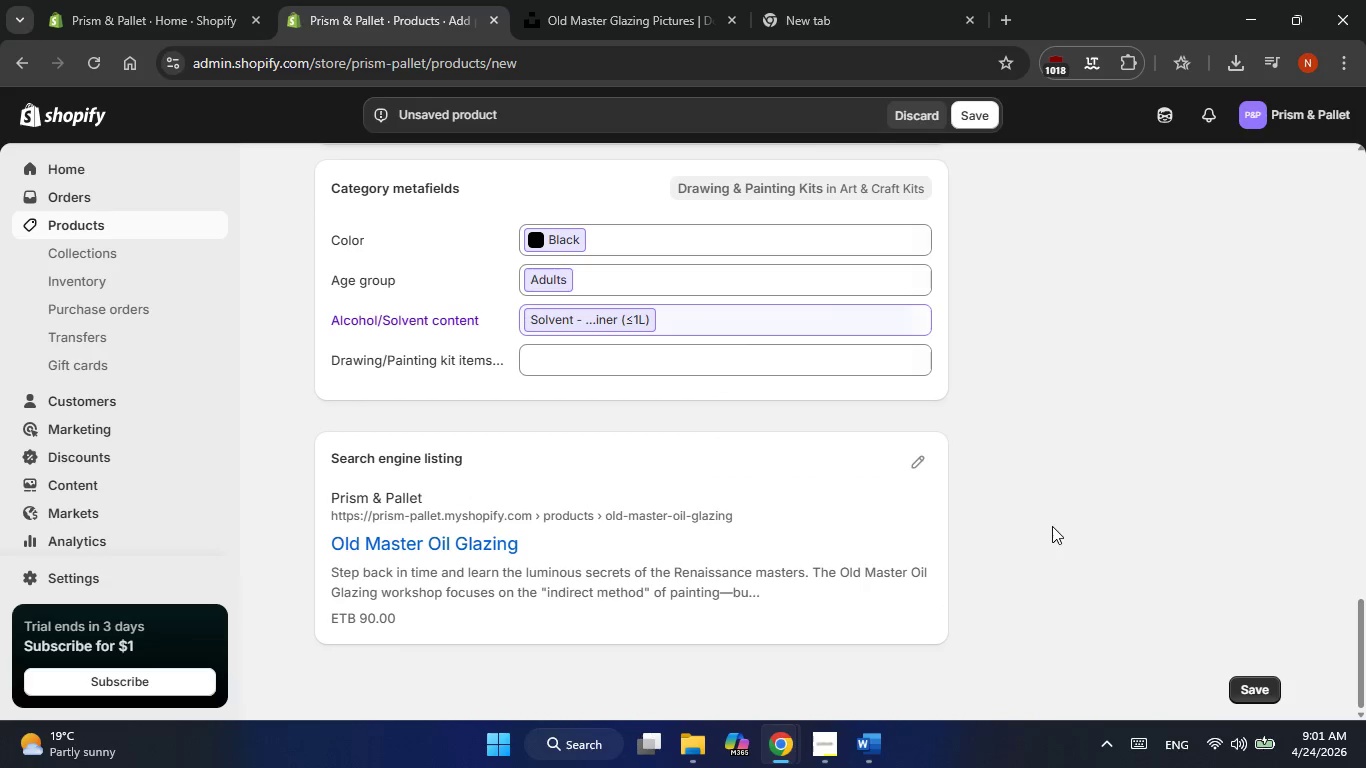 
left_click([919, 454])
 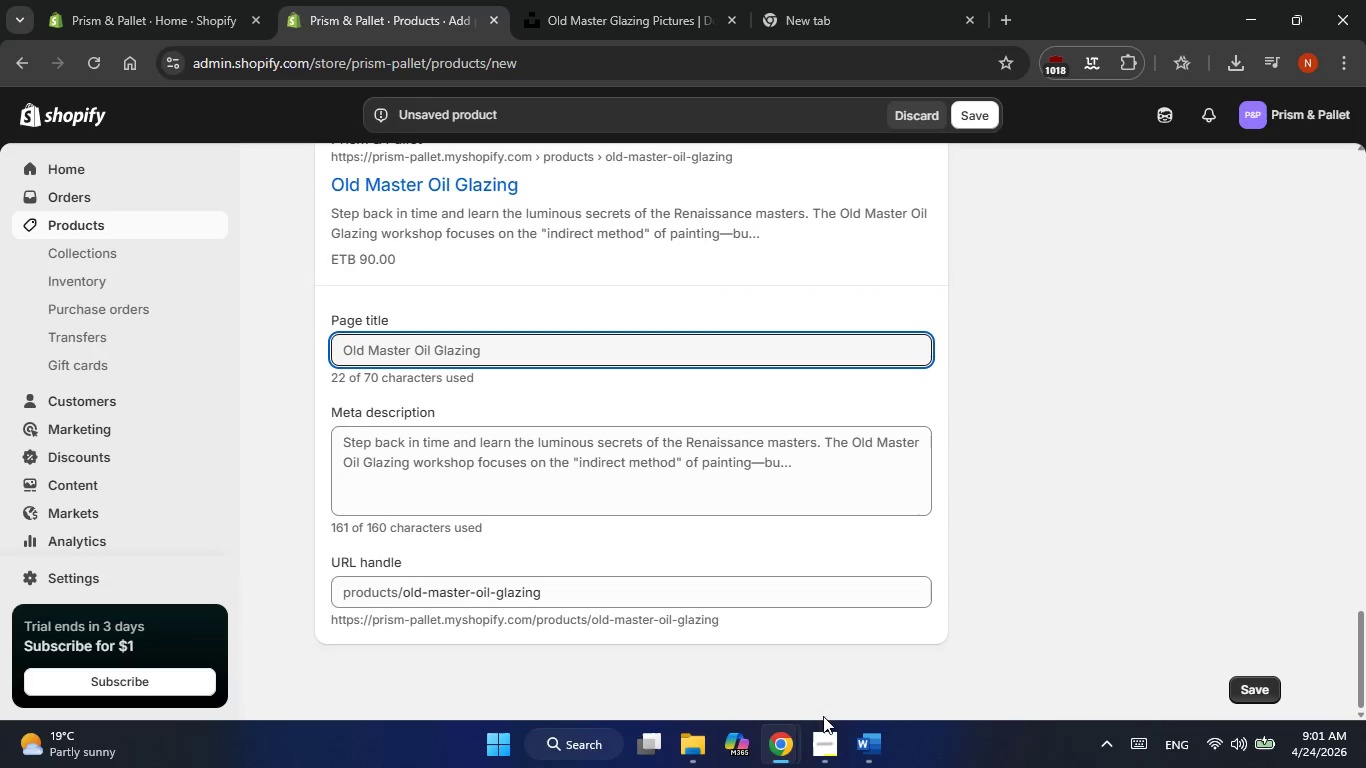 
left_click([866, 746])
 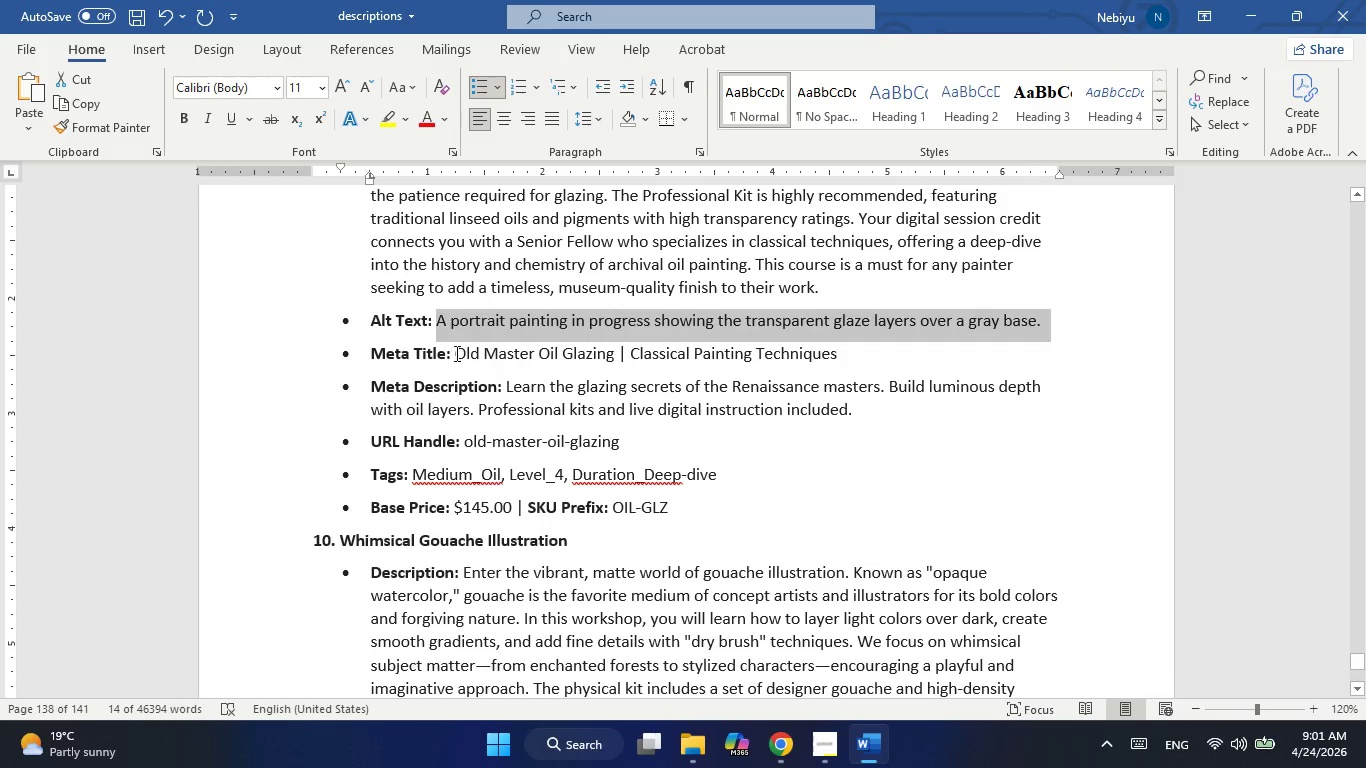 
left_click_drag(start_coordinate=[456, 353], to_coordinate=[827, 367])
 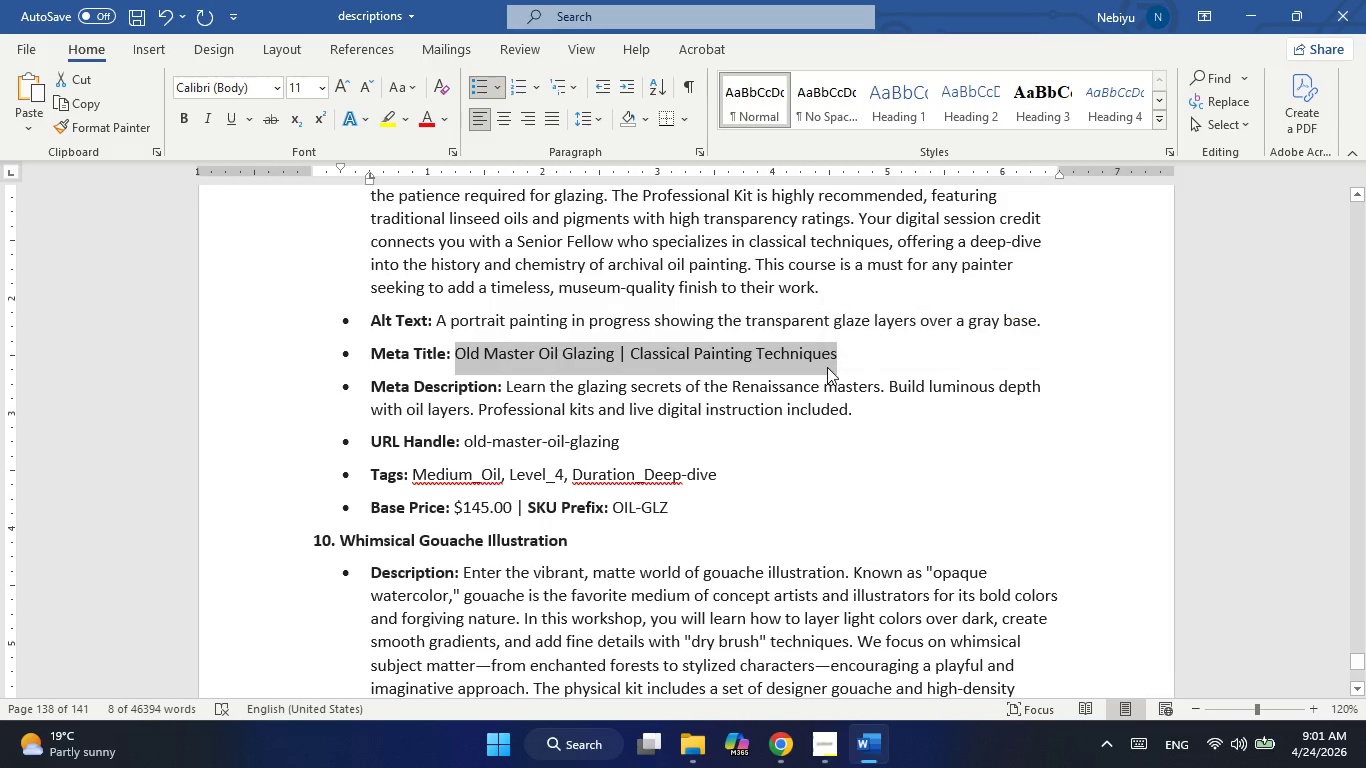 
key(Control+V)
 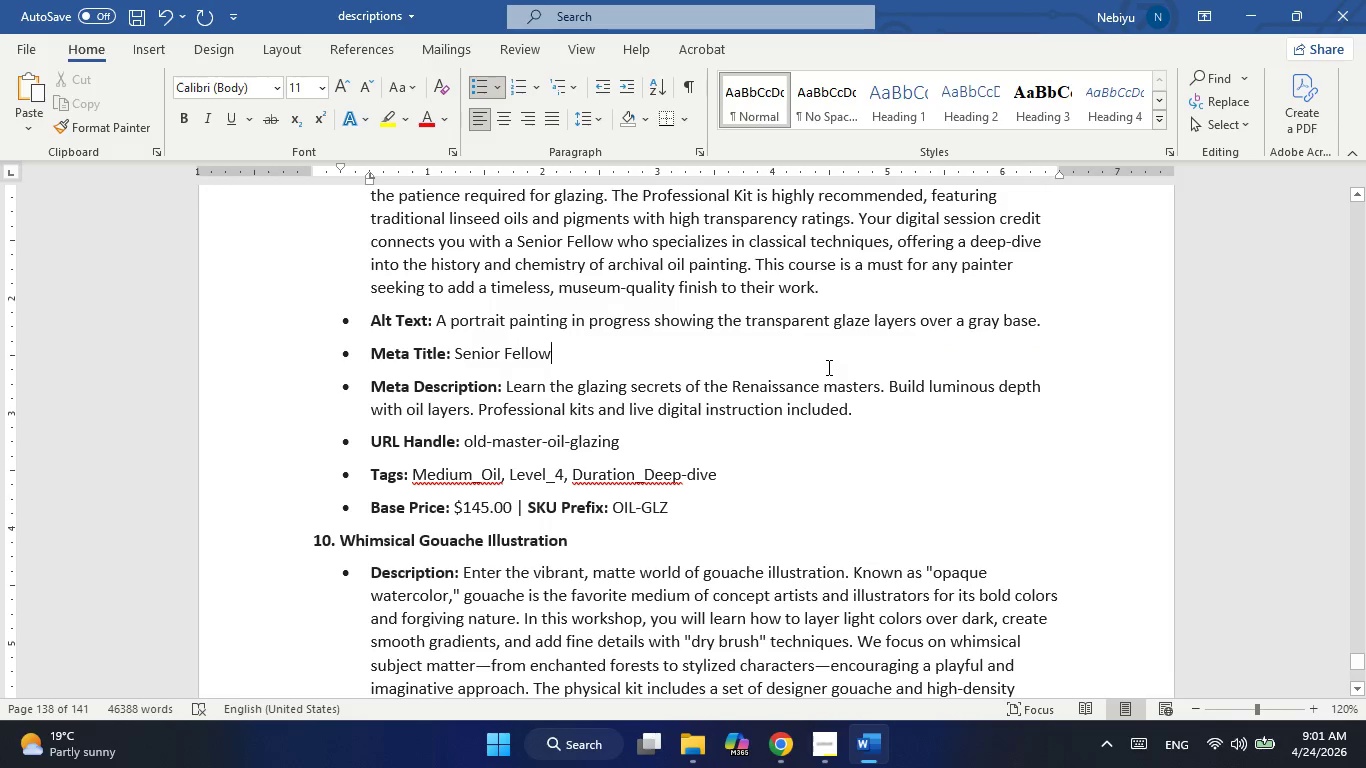 
key(Control+Z)
 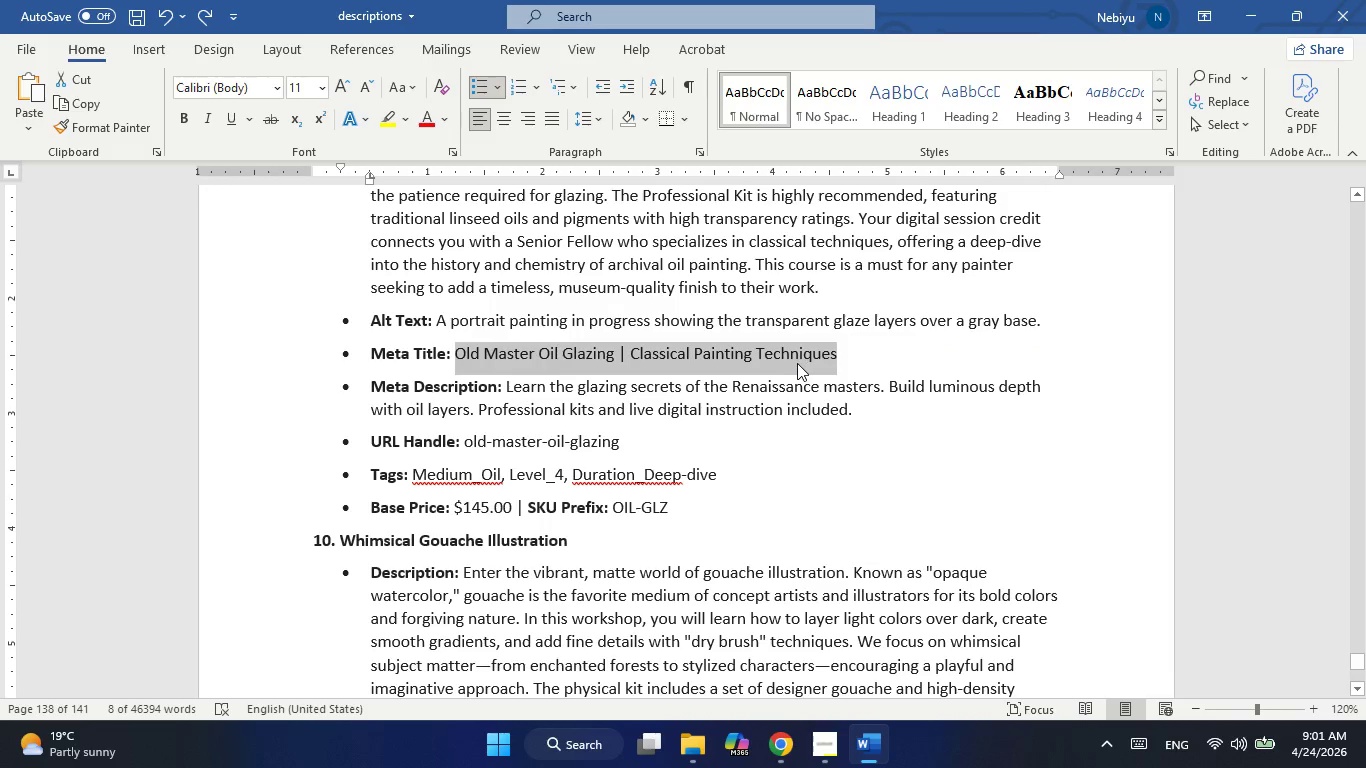 
key(Control+C)
 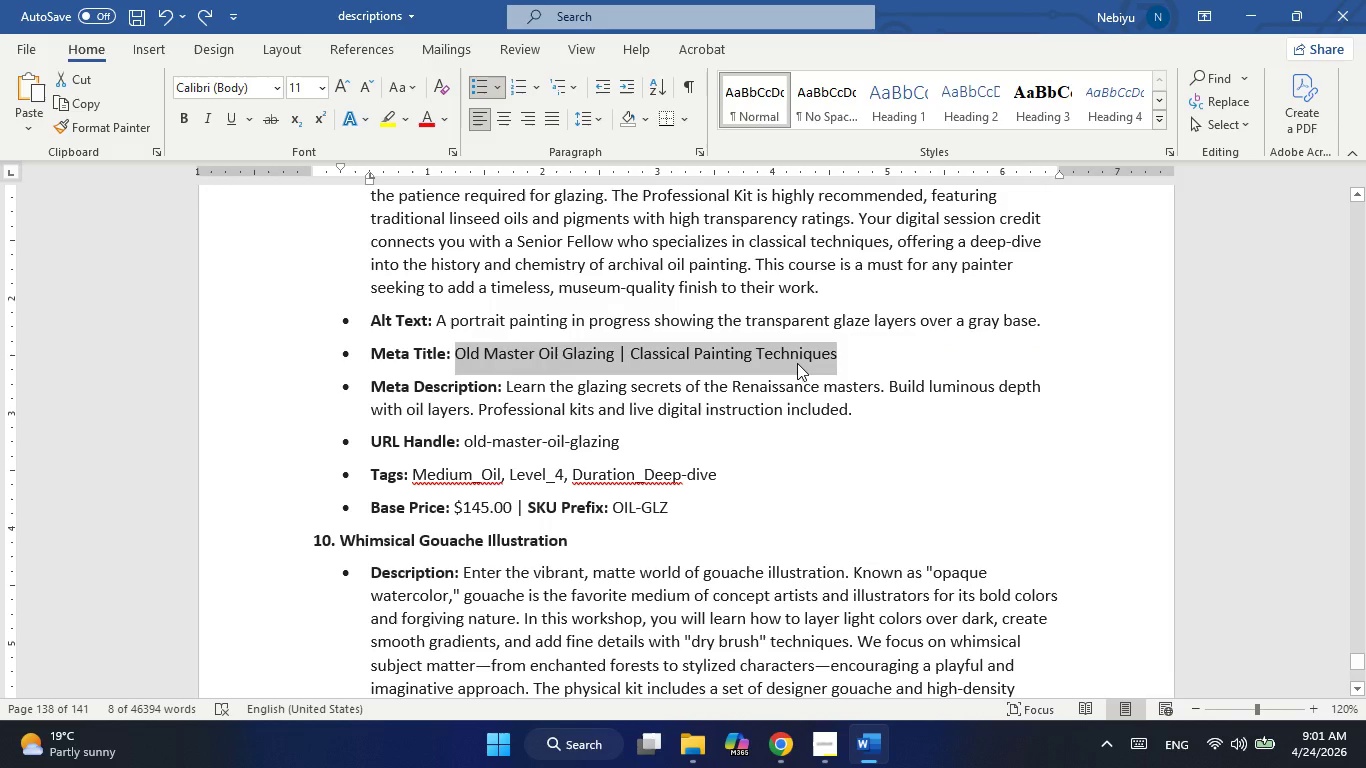 
key(Alt+AltLeft)
 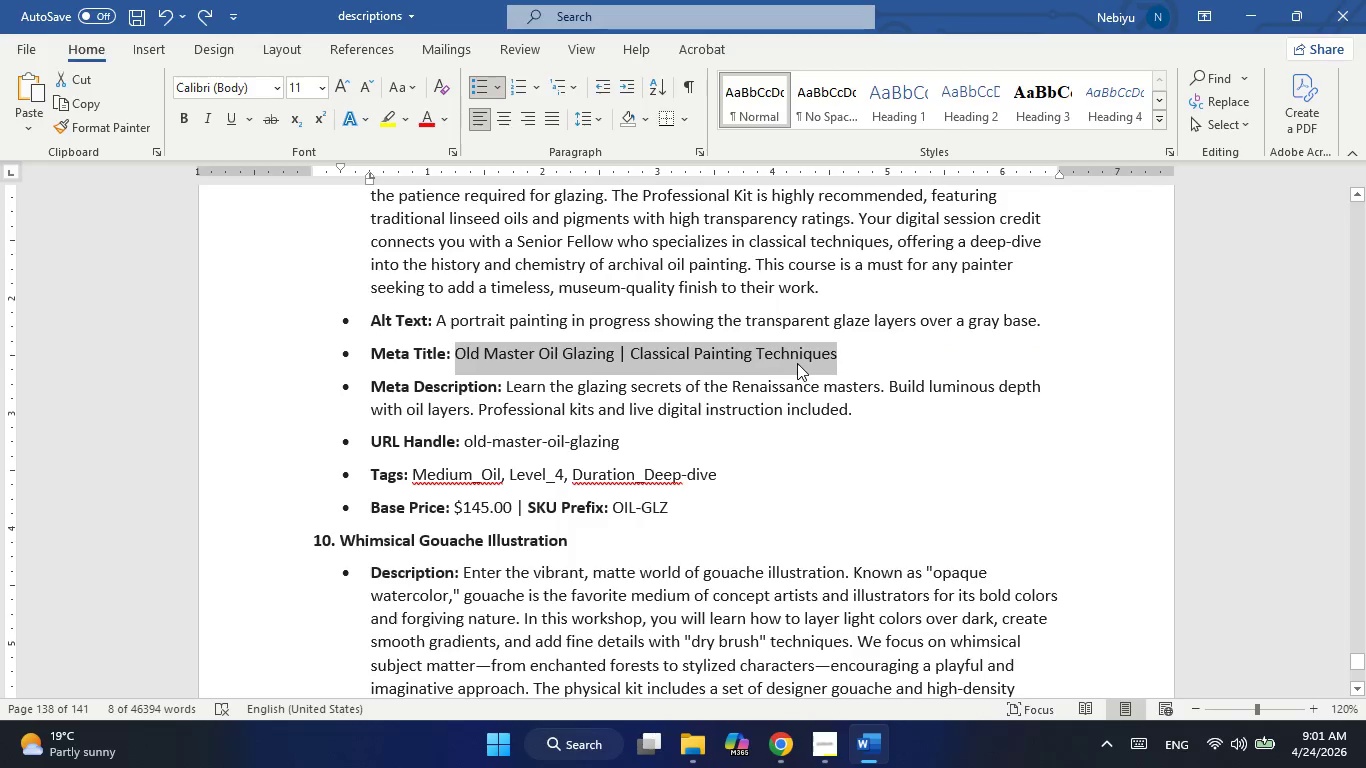 
key(Alt+Tab)
 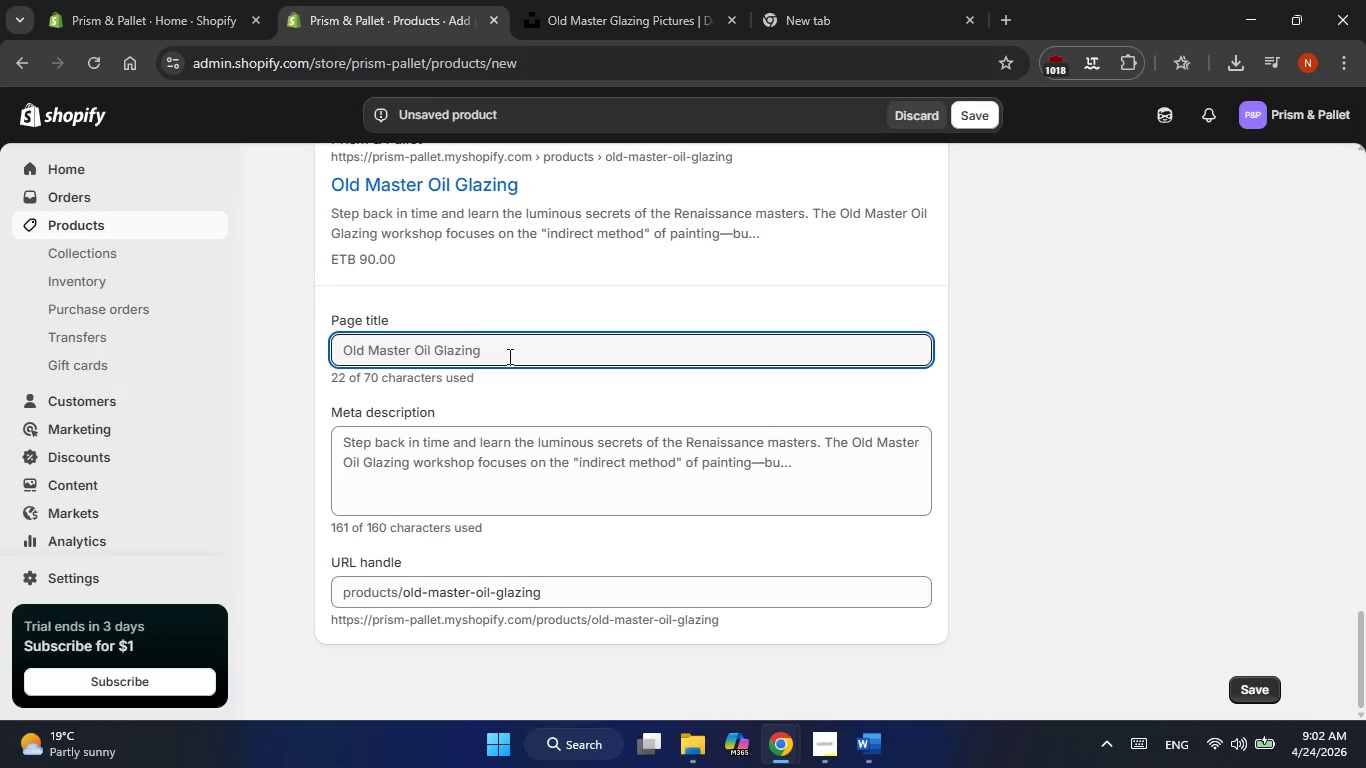 
right_click([508, 354])
 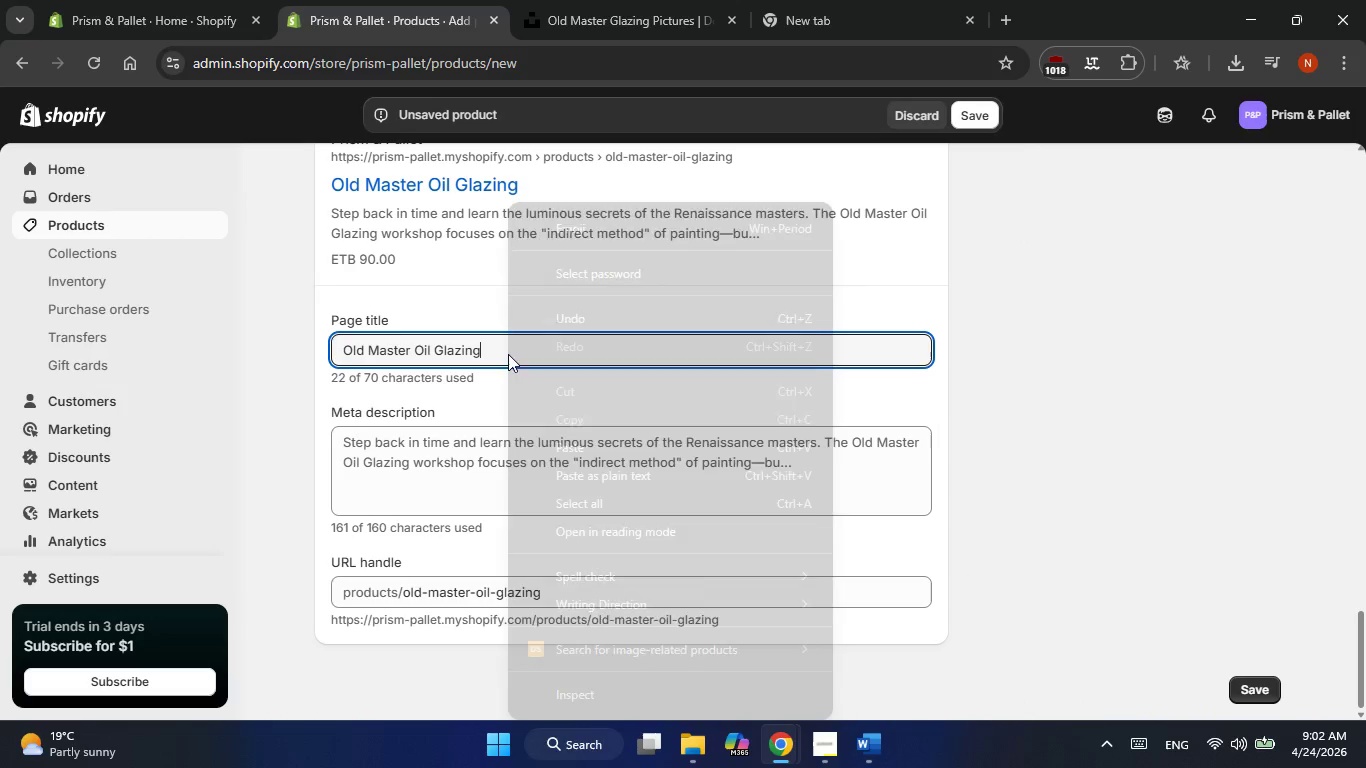 
double_click([508, 354])
 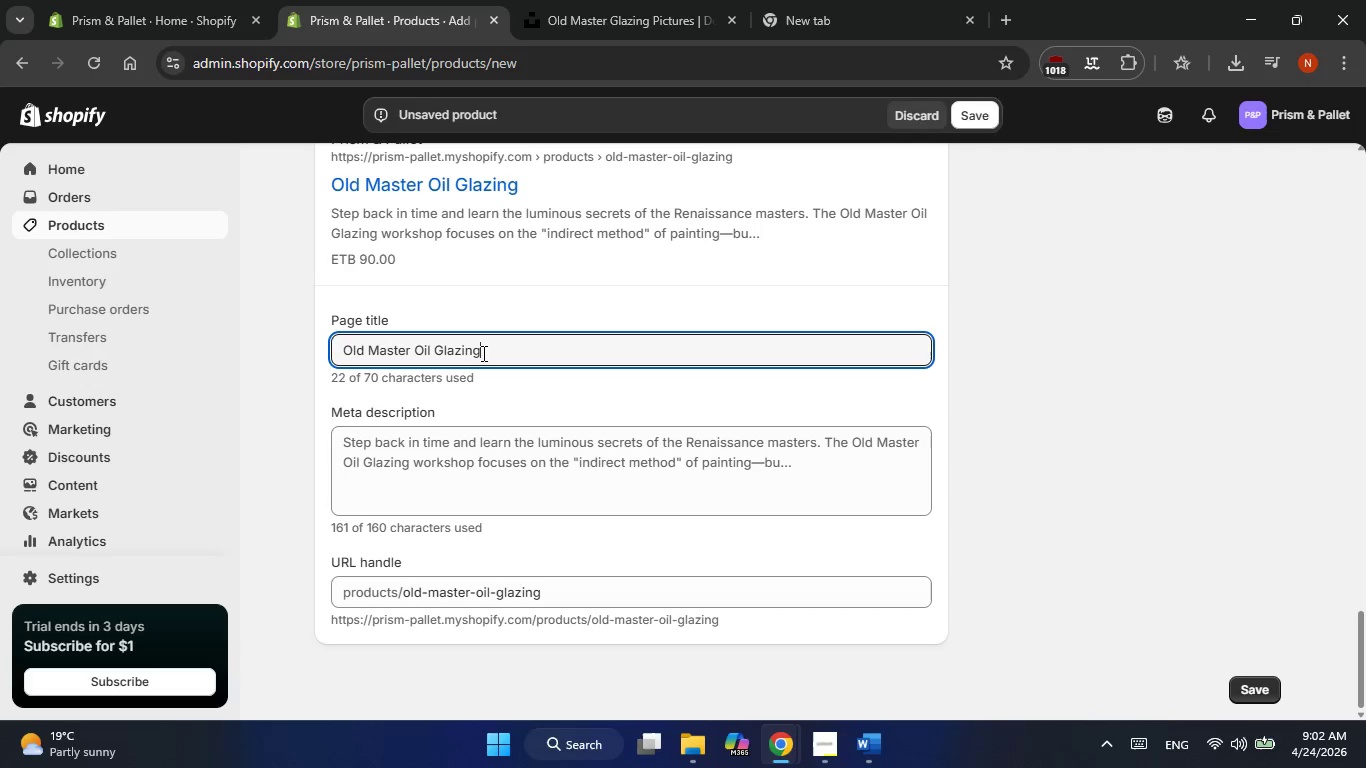 
double_click([482, 353])
 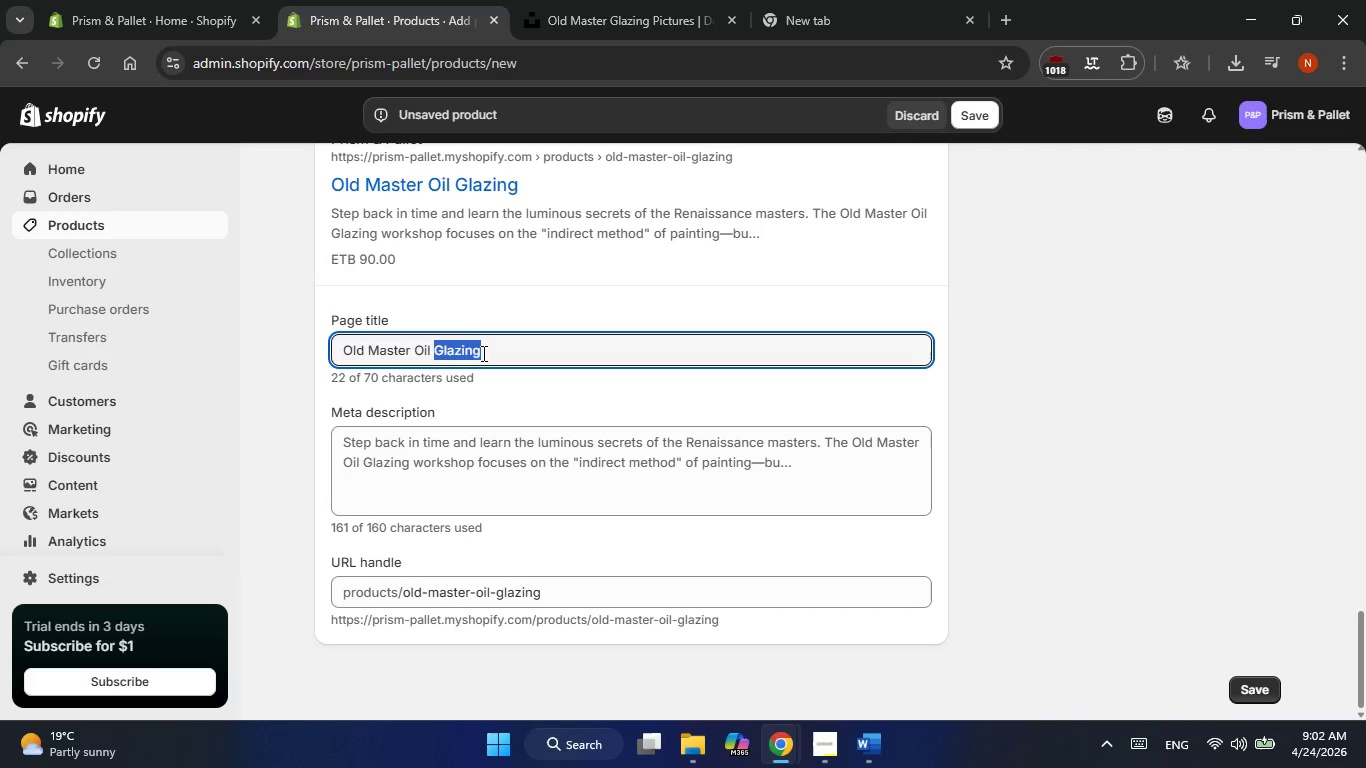 
triple_click([482, 353])
 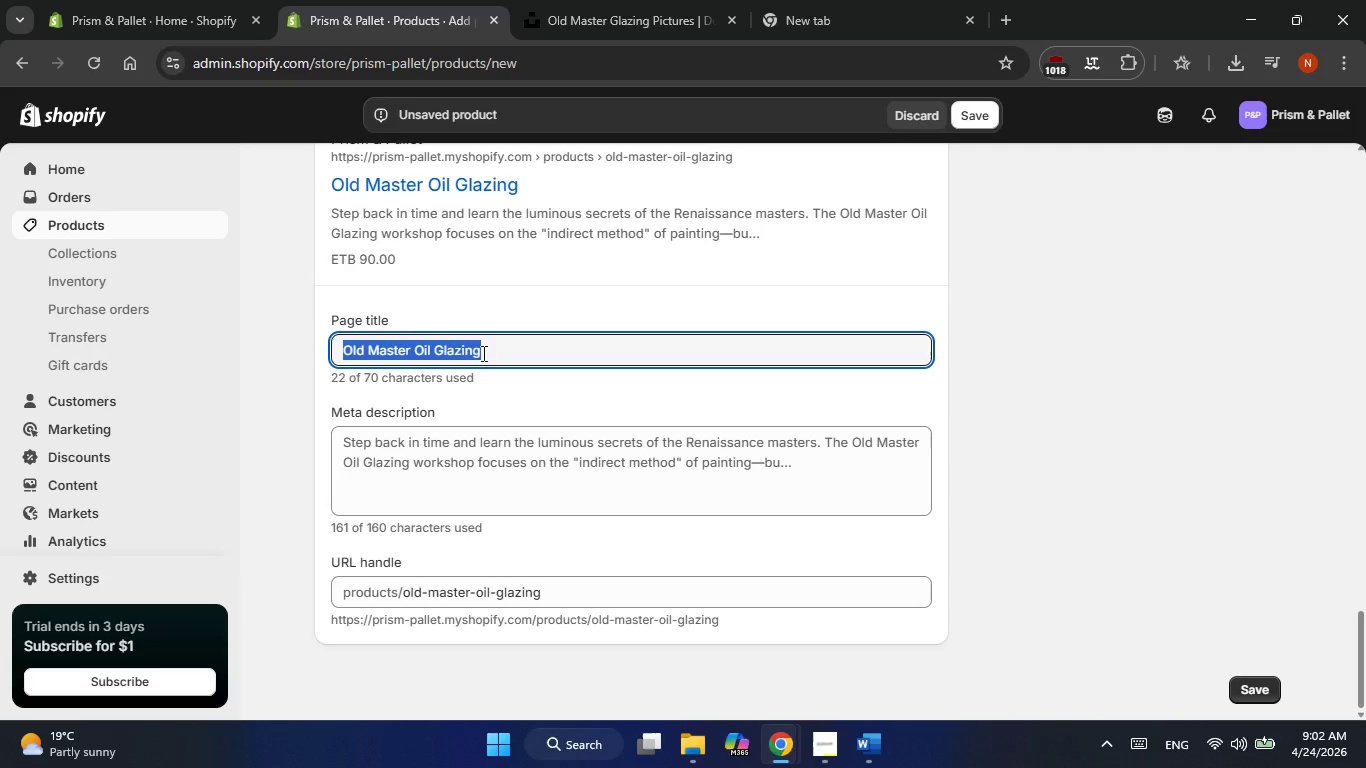 
key(Control+V)
 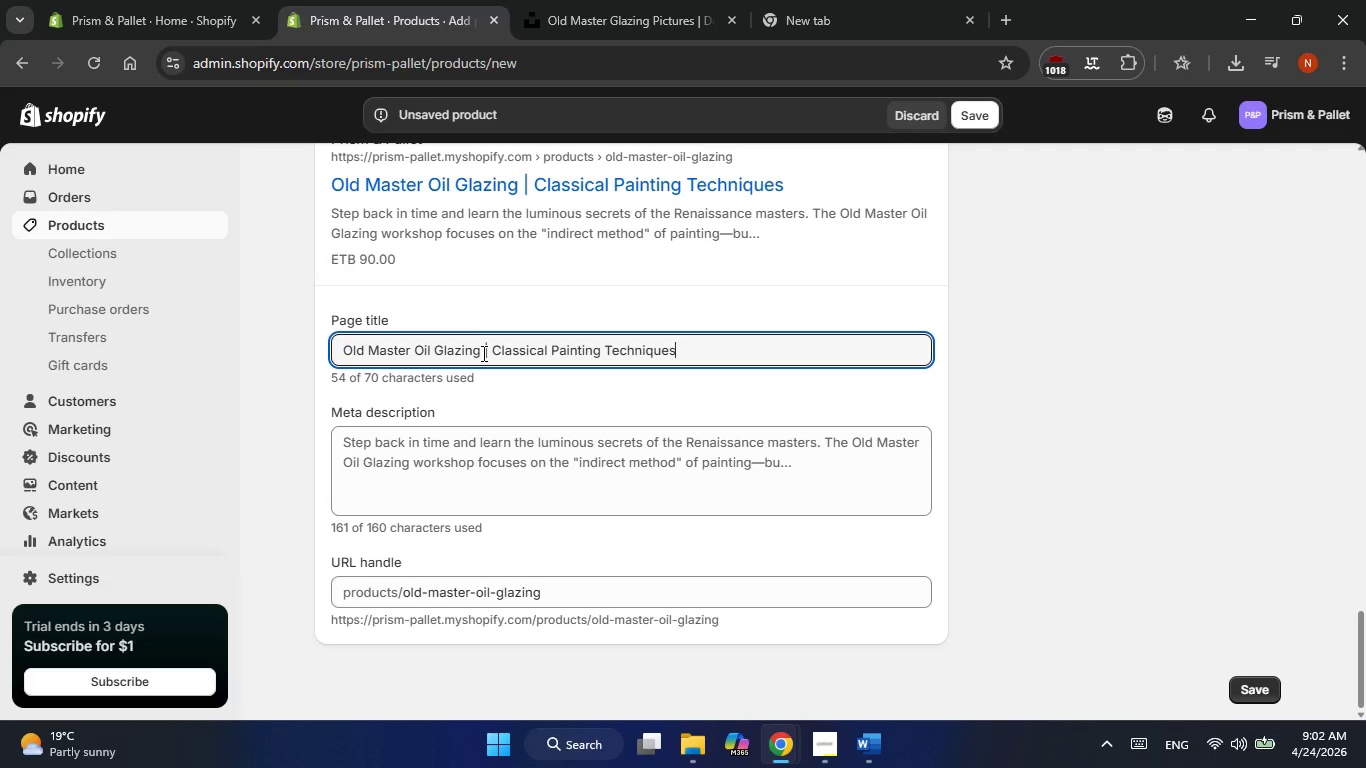 
key(Alt+AltLeft)
 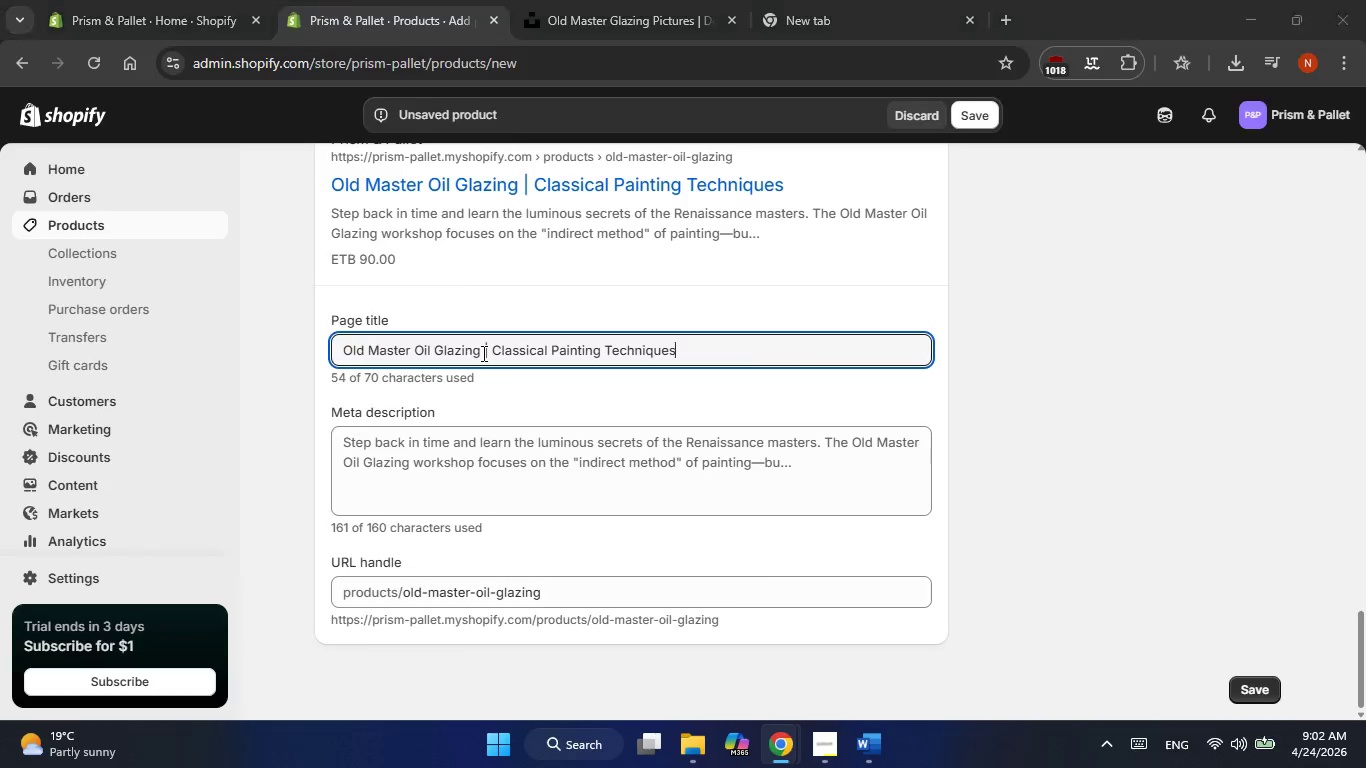 
key(Alt+Tab)
 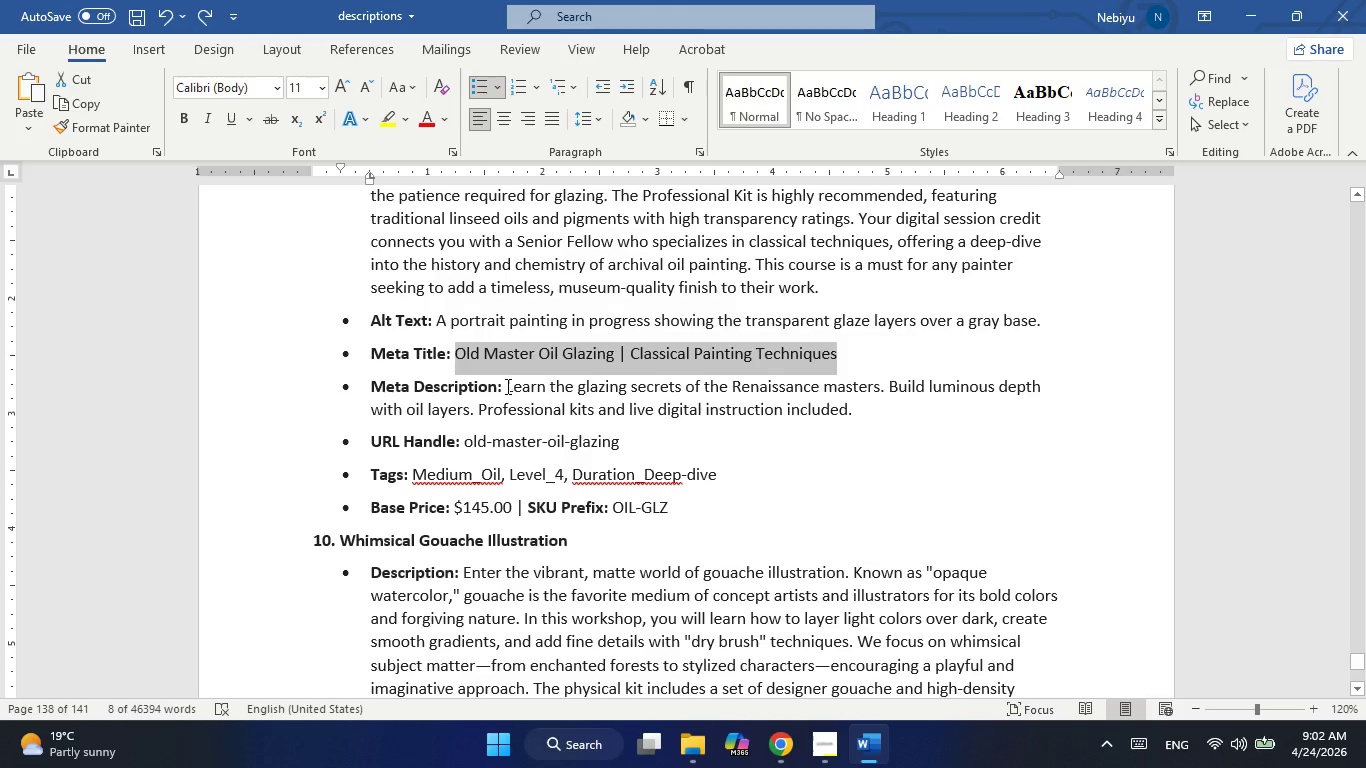 
left_click_drag(start_coordinate=[506, 386], to_coordinate=[865, 416])
 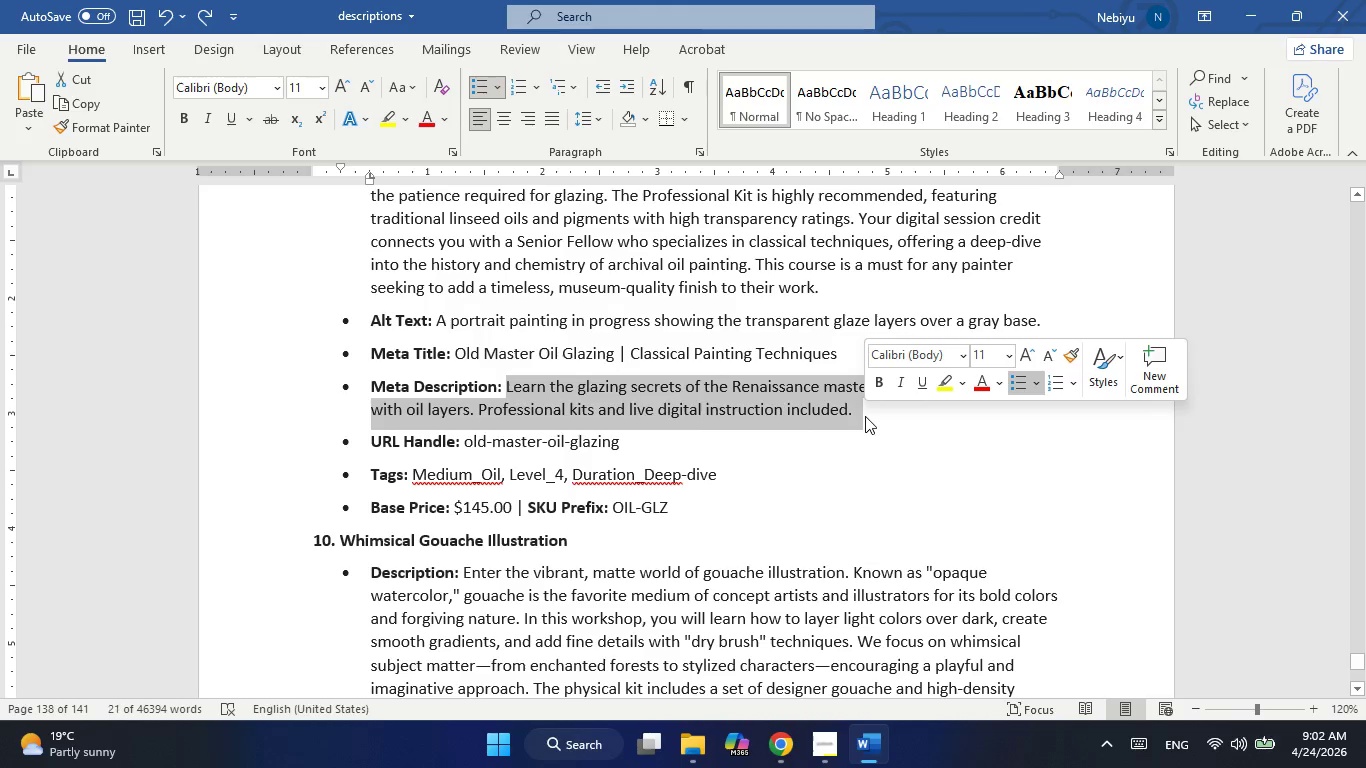 
key(Control+C)
 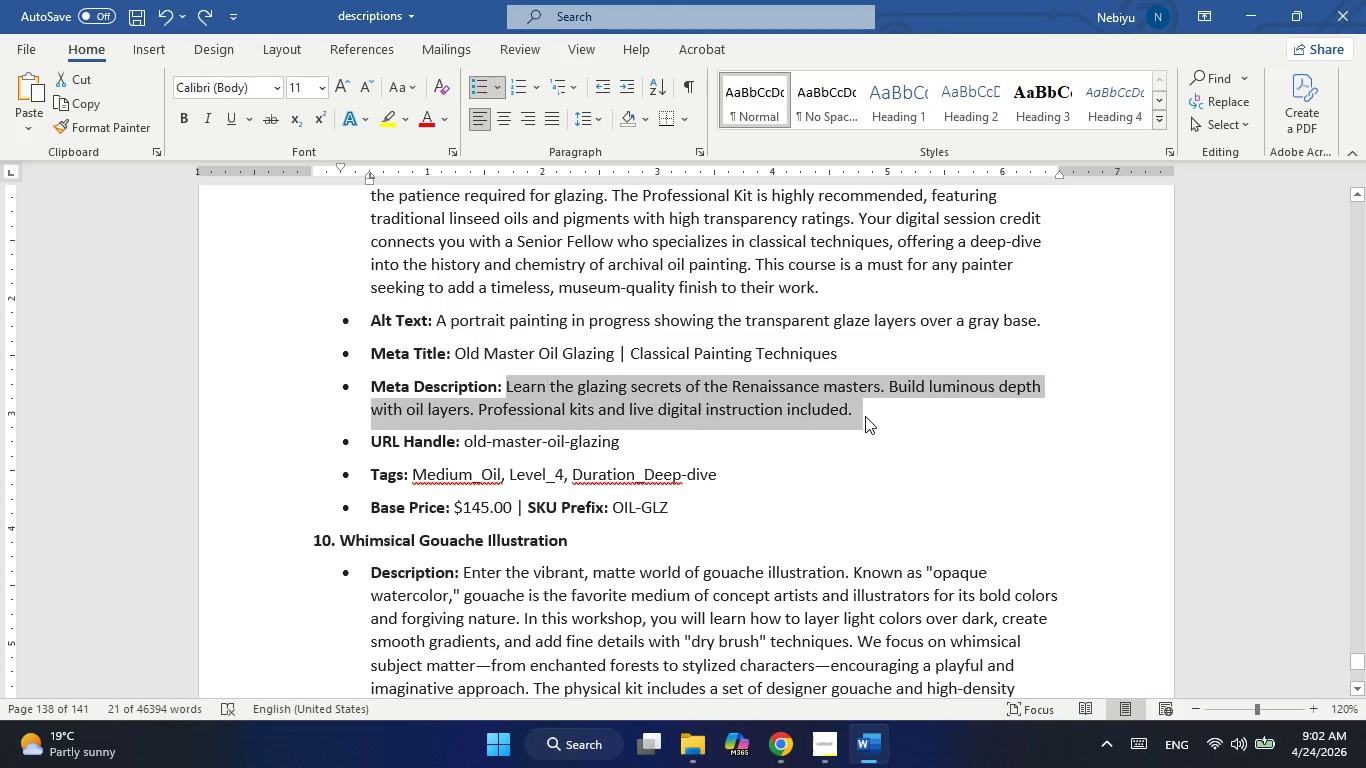 
key(Alt+AltLeft)
 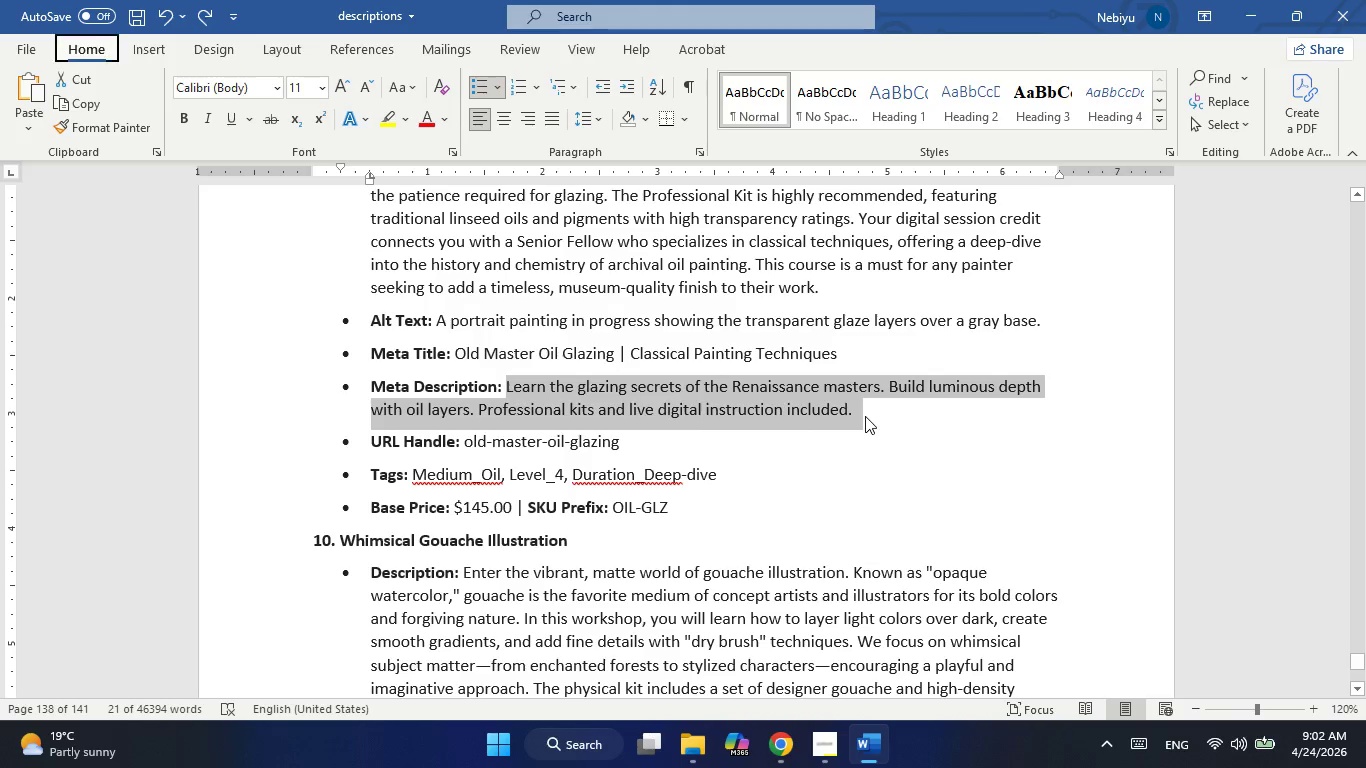 
key(Tab)
 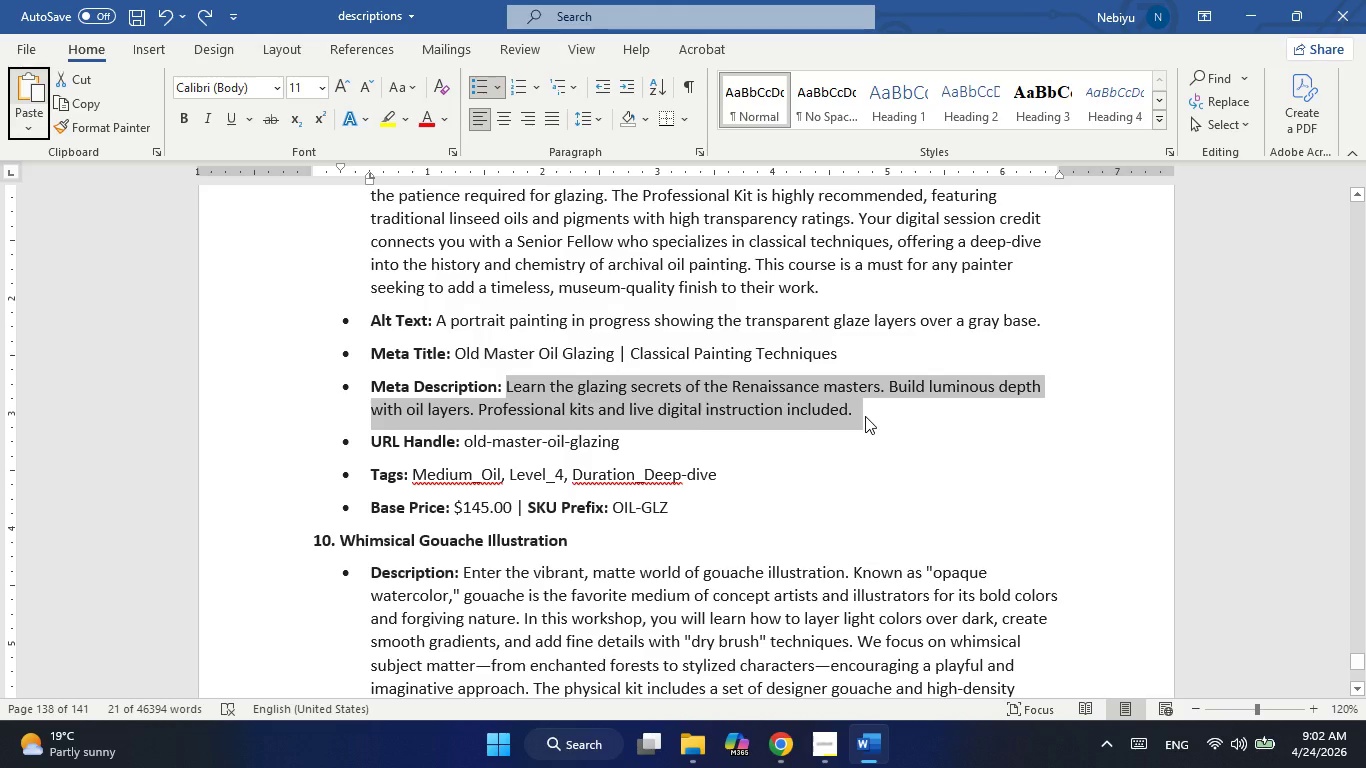 
key(Alt+AltLeft)
 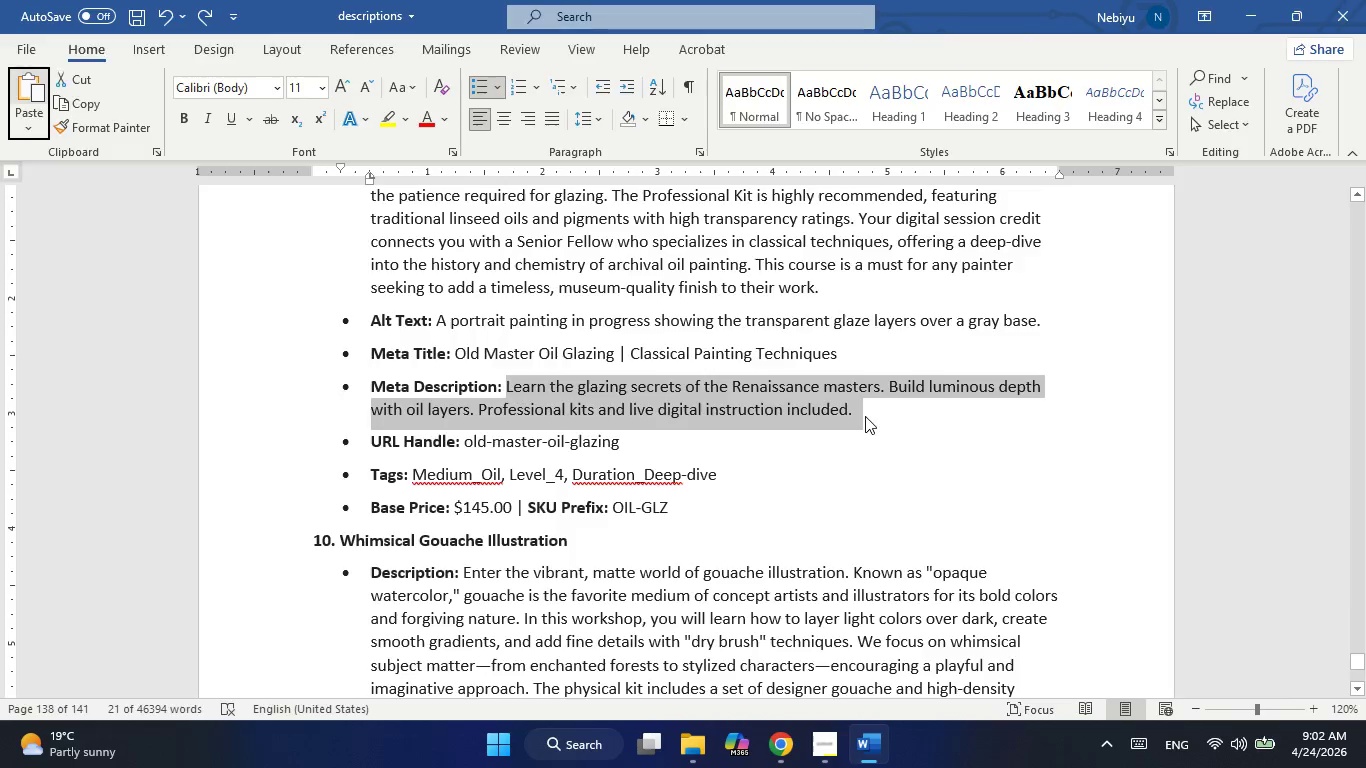 
key(Alt+Tab)
 